 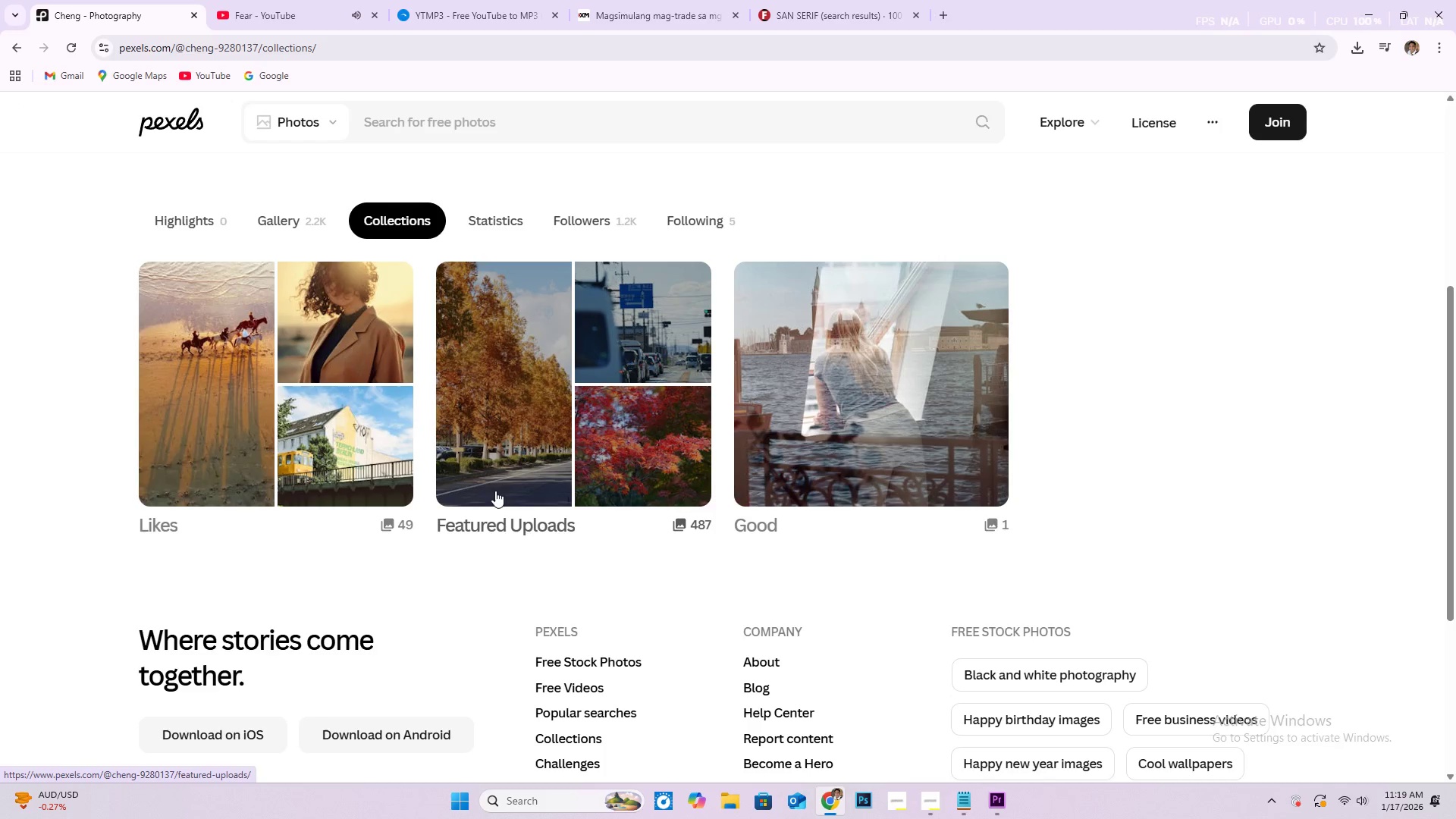 
mouse_move([473, 504])
 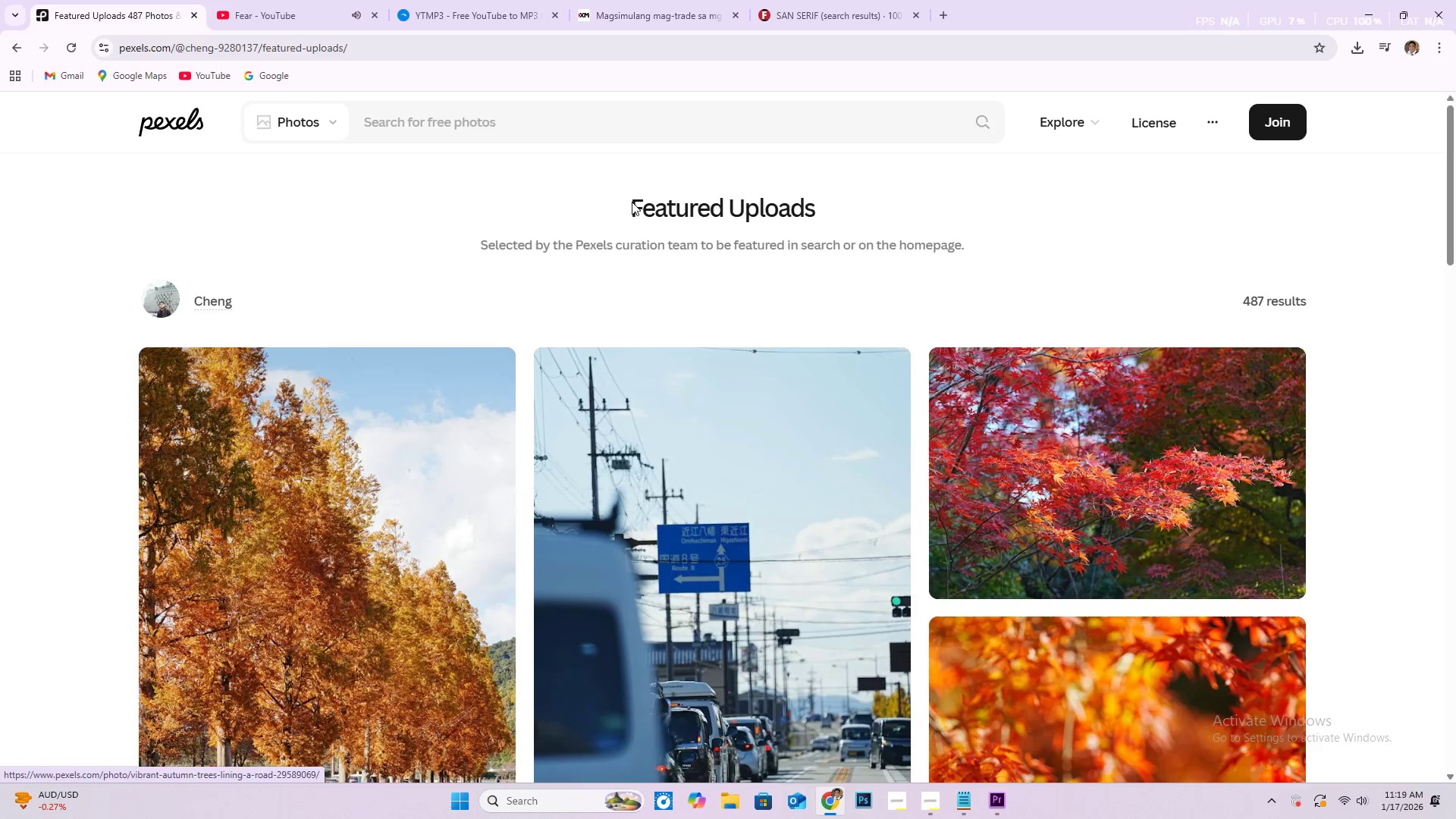 
scroll: coordinate [730, 432], scroll_direction: down, amount: 44.0
 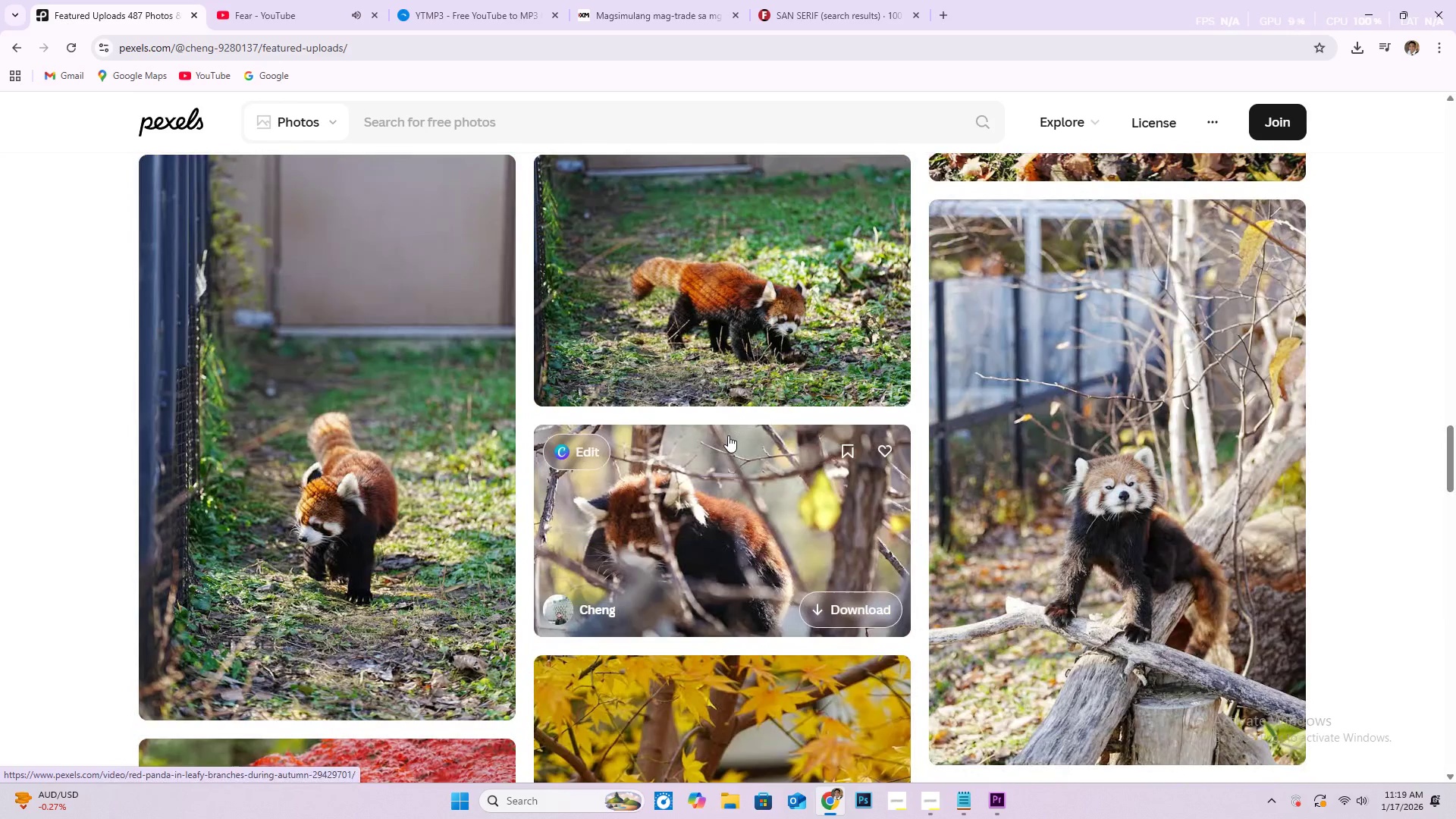 
scroll: coordinate [725, 434], scroll_direction: down, amount: 15.0
 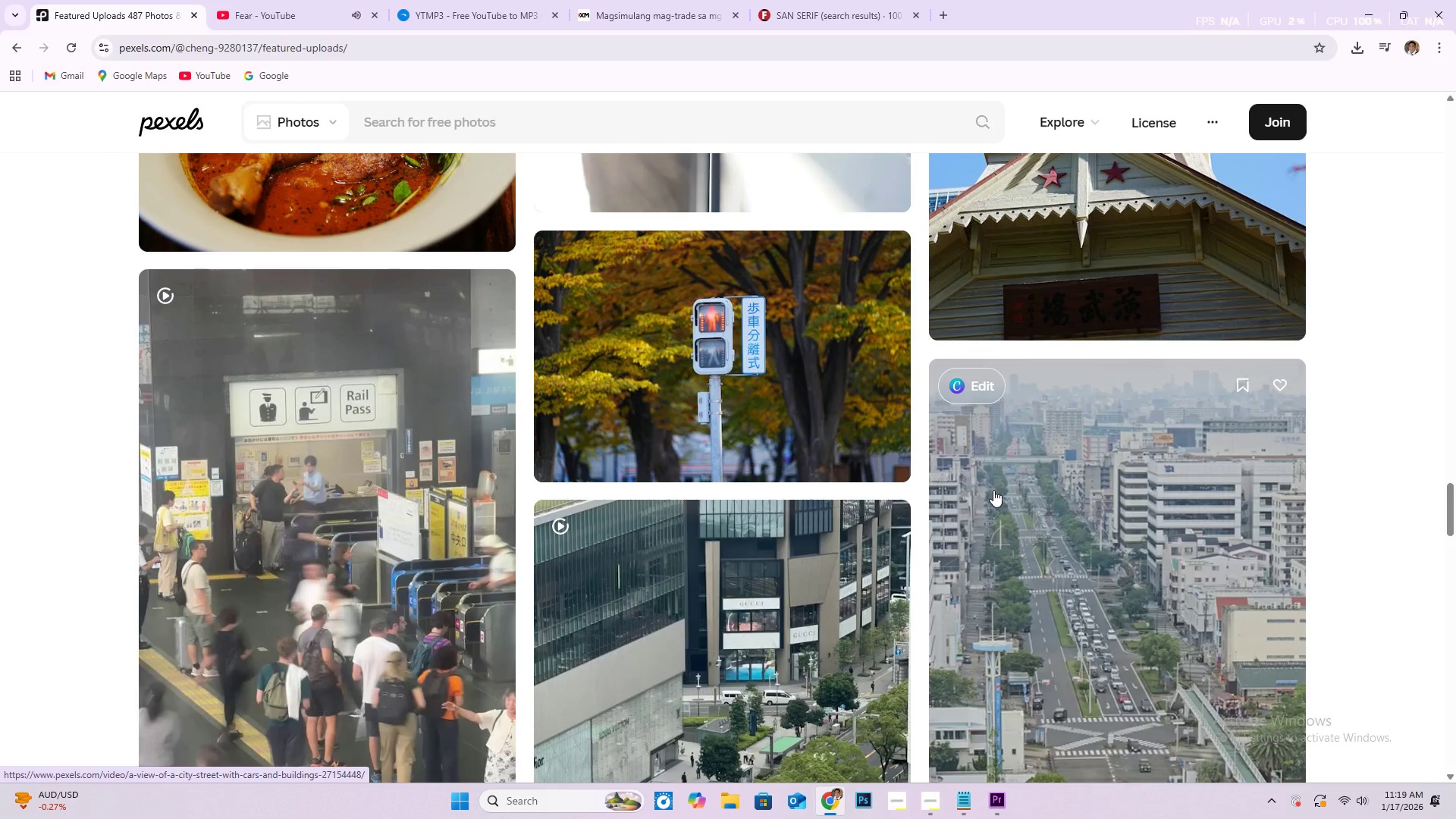 
hold_key(key=ArrowDown, duration=0.39)
 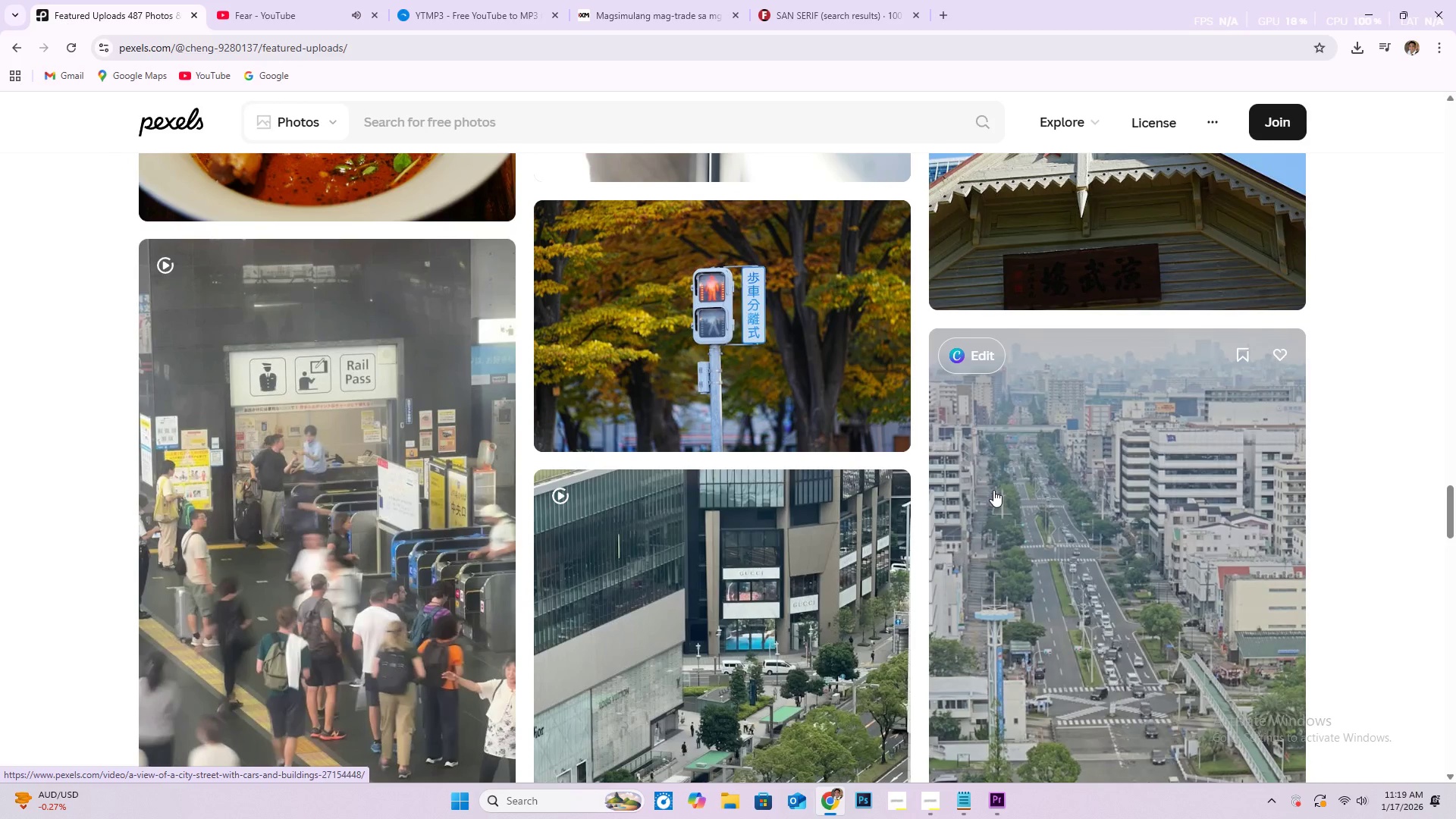 
hold_key(key=ArrowDown, duration=0.39)
 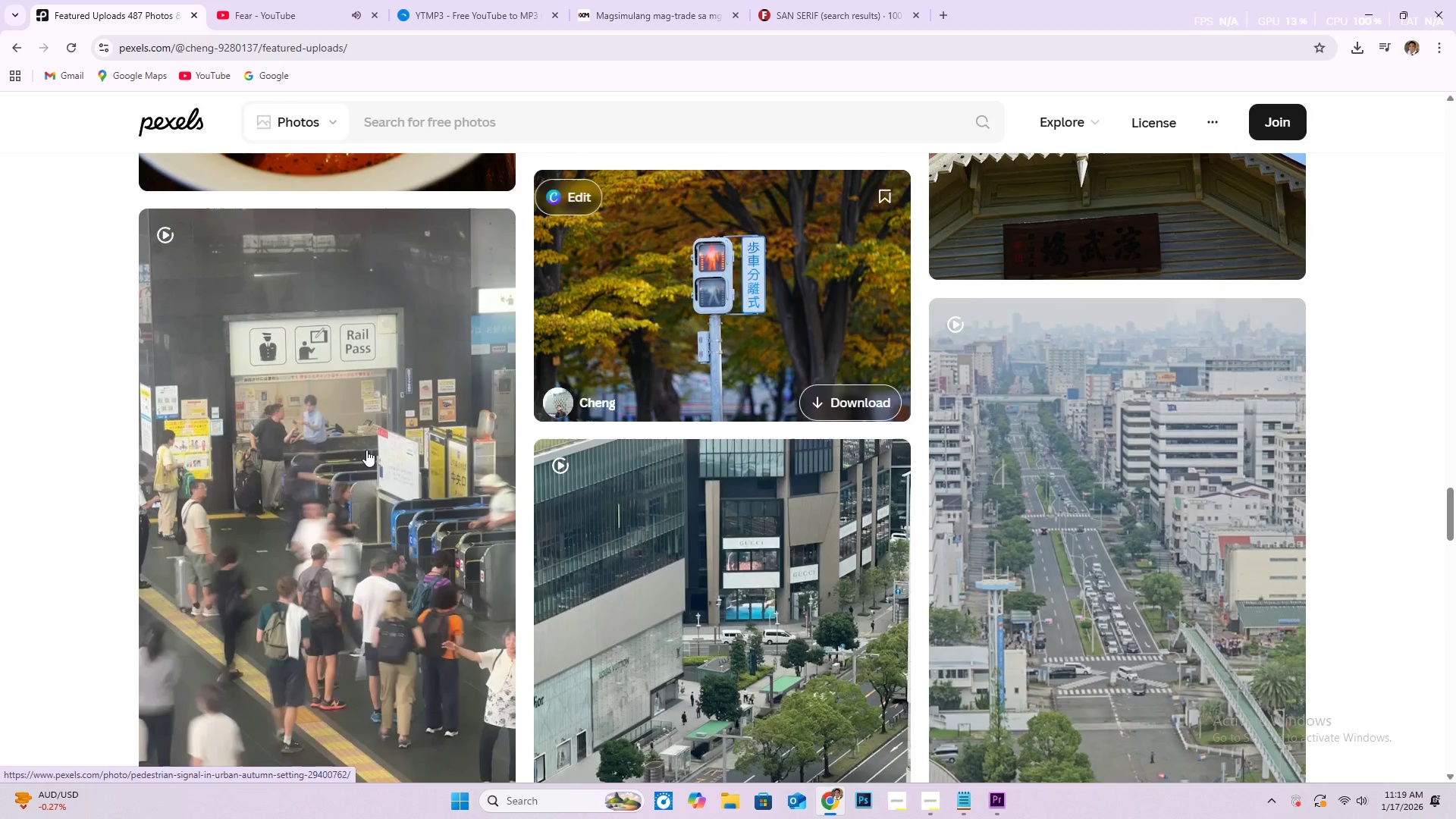 
scroll: coordinate [66, 532], scroll_direction: down, amount: 21.0
 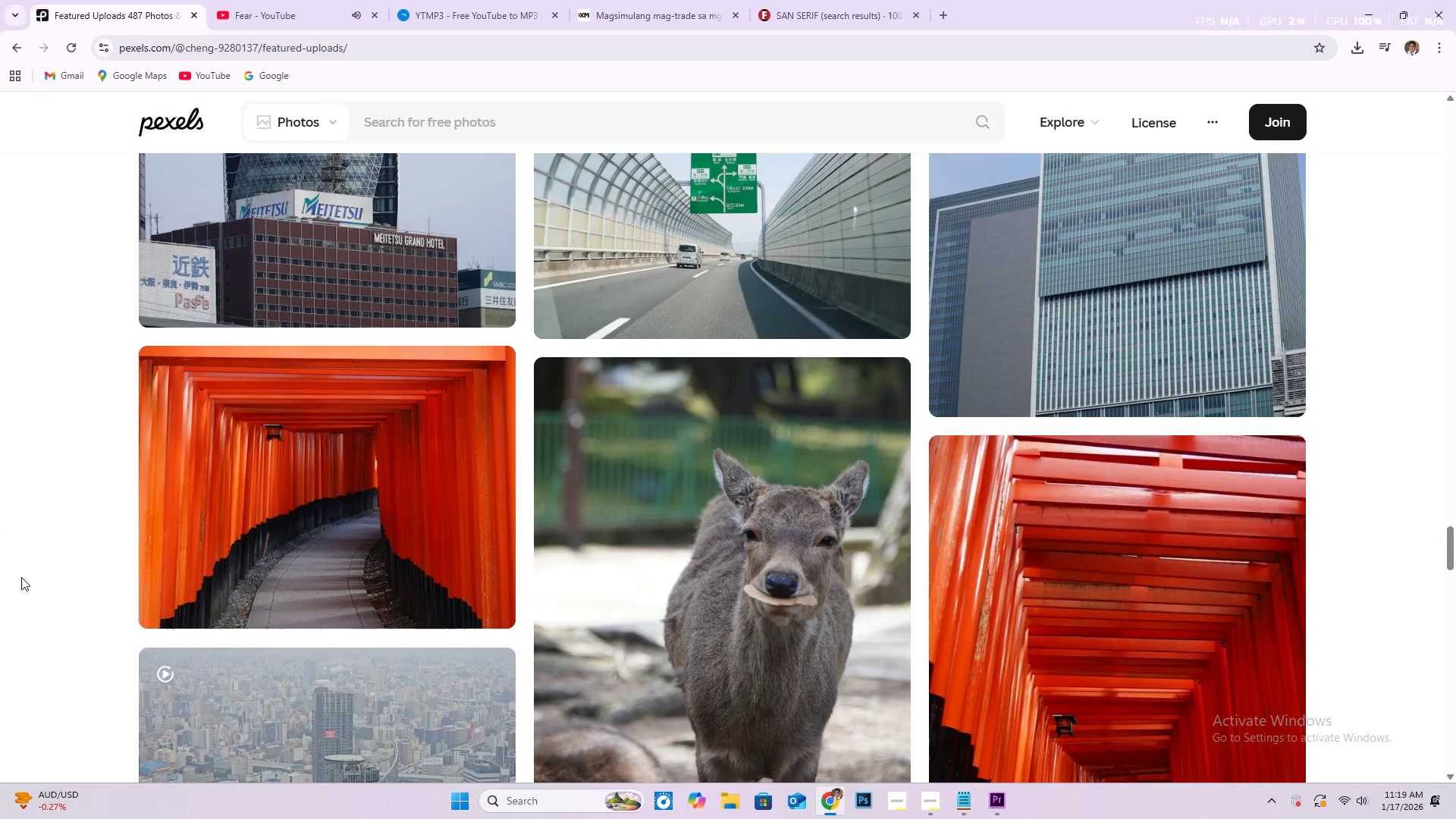 
scroll: coordinate [20, 582], scroll_direction: down, amount: 4.0
 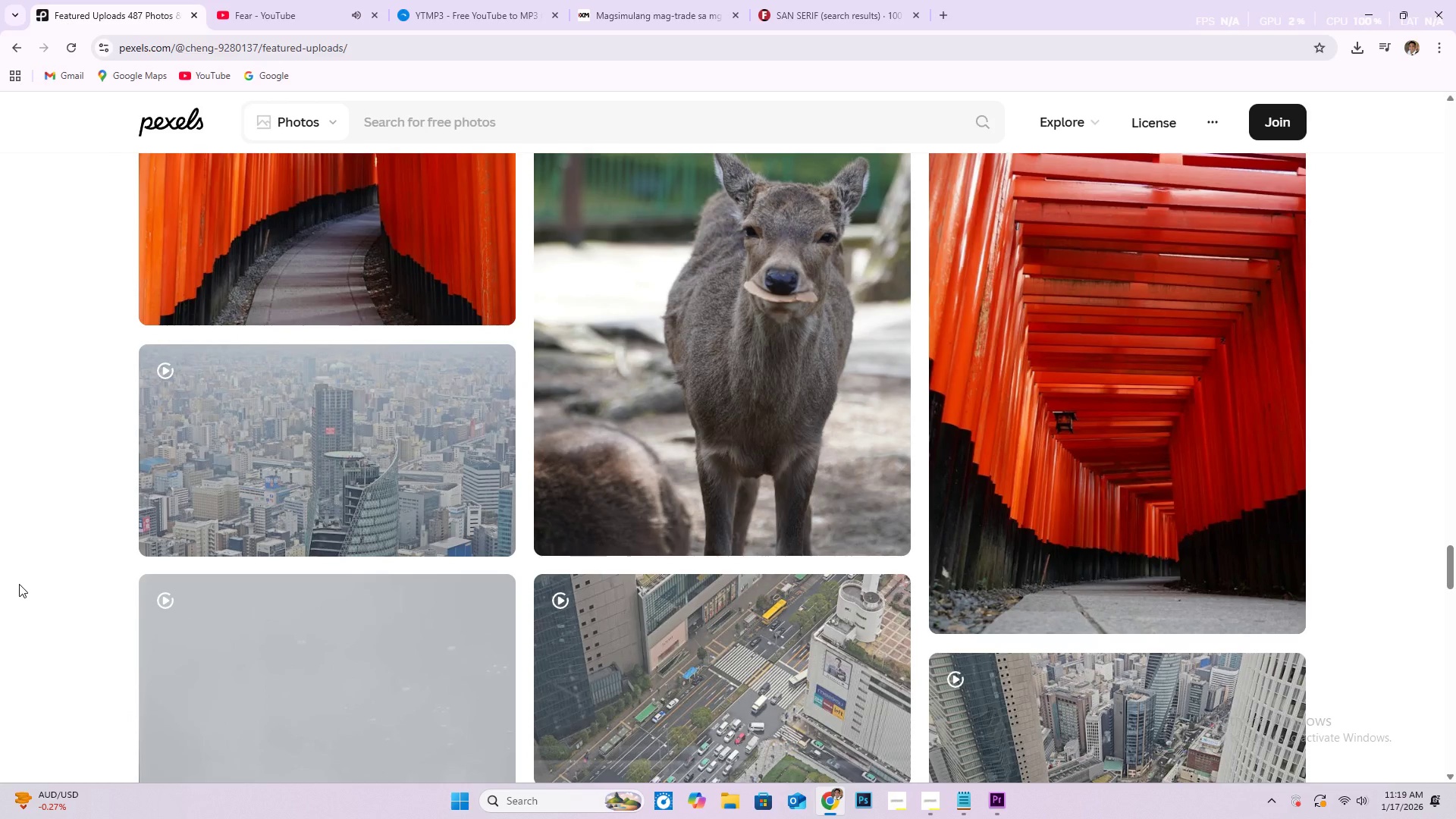 
wait(6.68)
 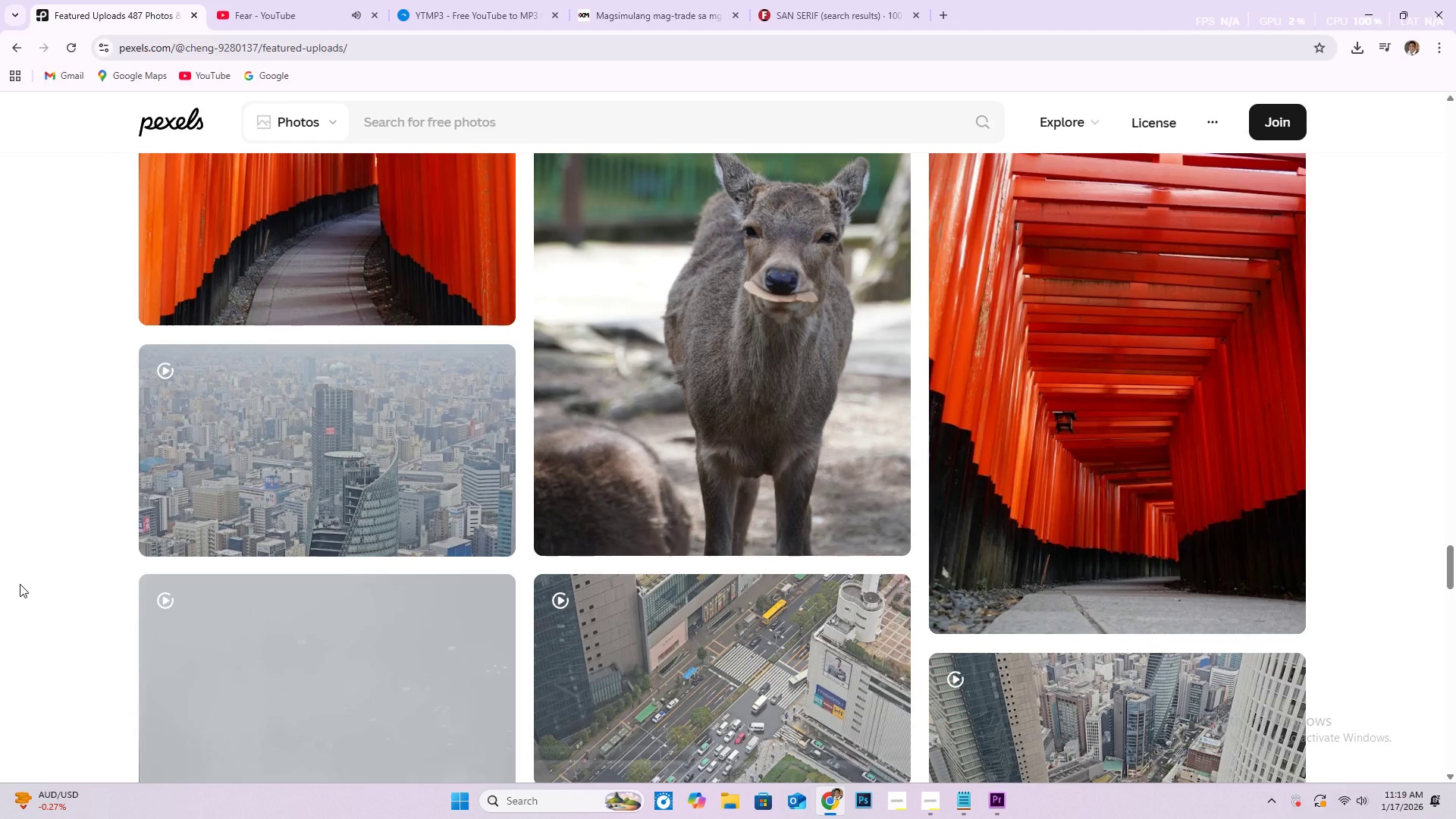 
scroll: coordinate [624, 503], scroll_direction: down, amount: 22.0
 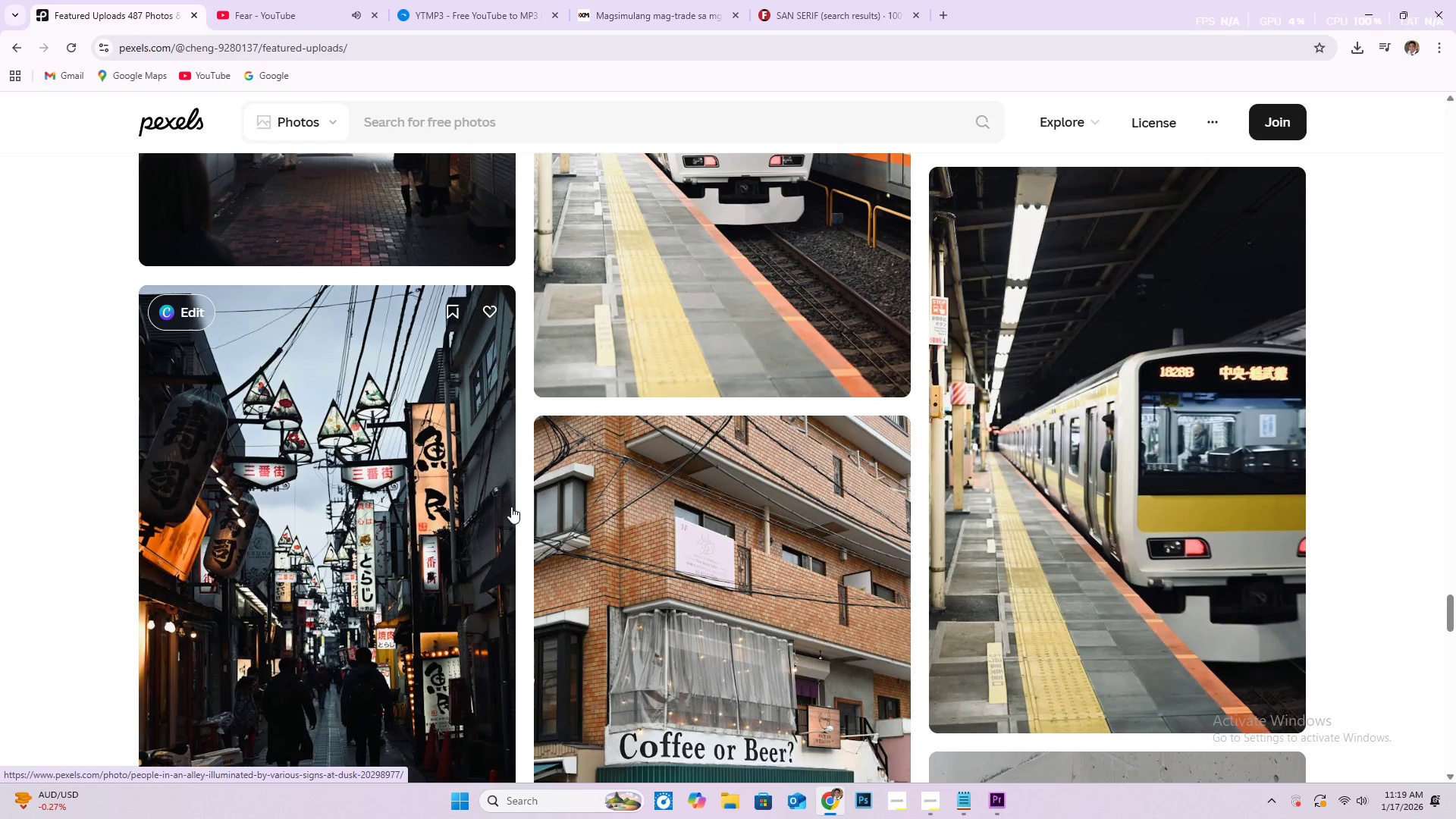 
scroll: coordinate [522, 2], scroll_direction: down, amount: 25.0
 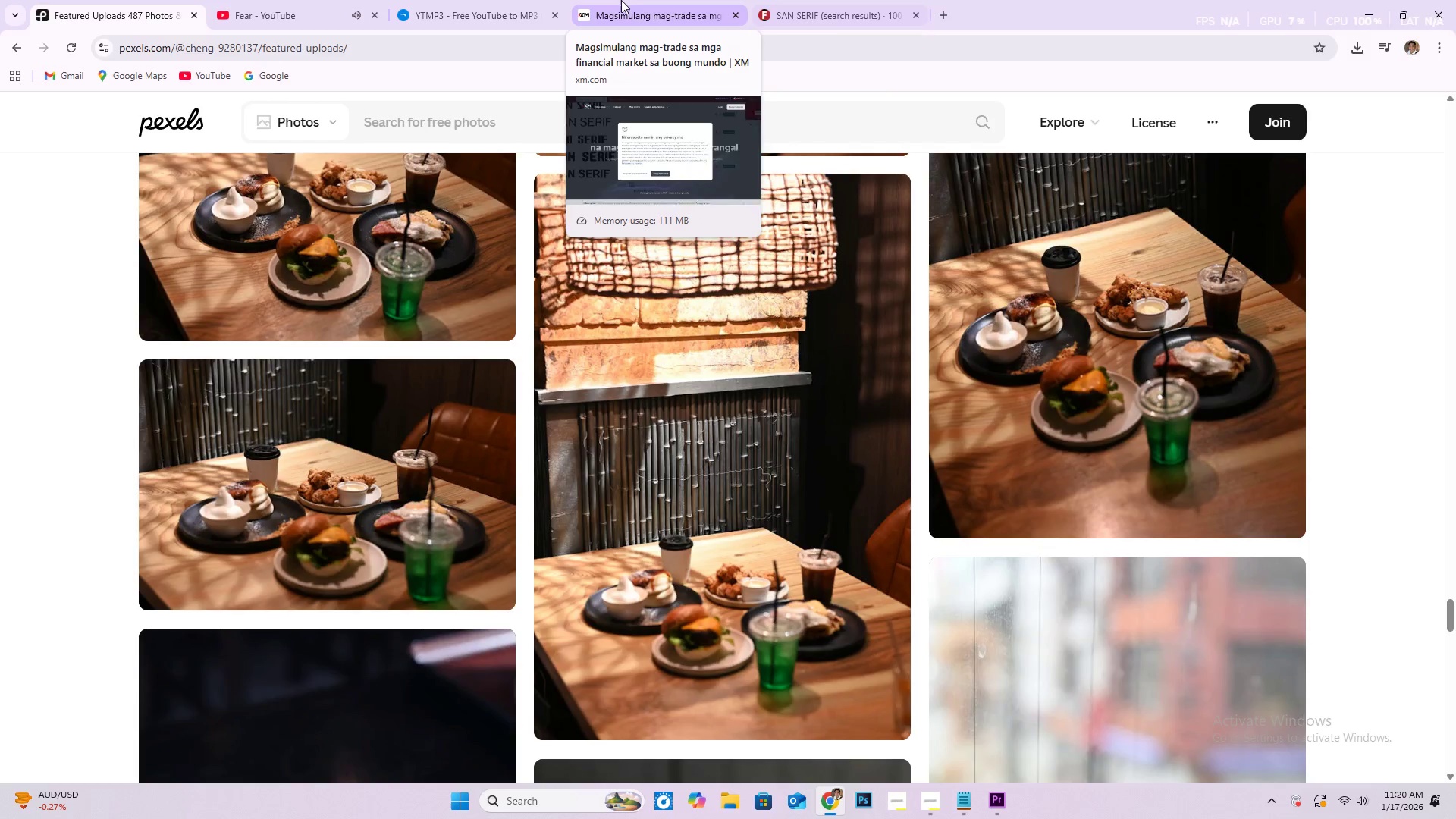 
scroll: coordinate [15, 817], scroll_direction: down, amount: 16.0
 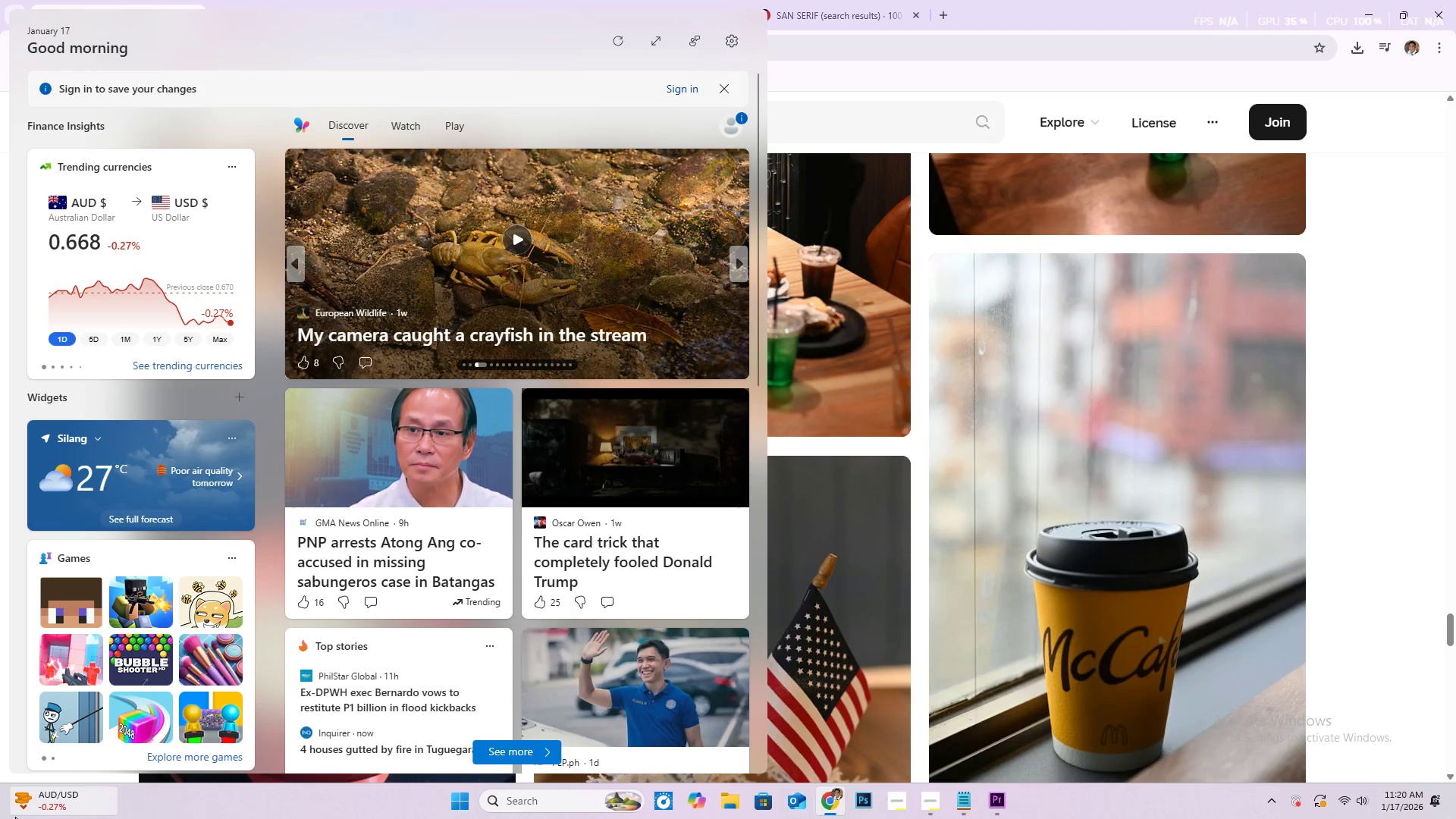 
wait(11.67)
 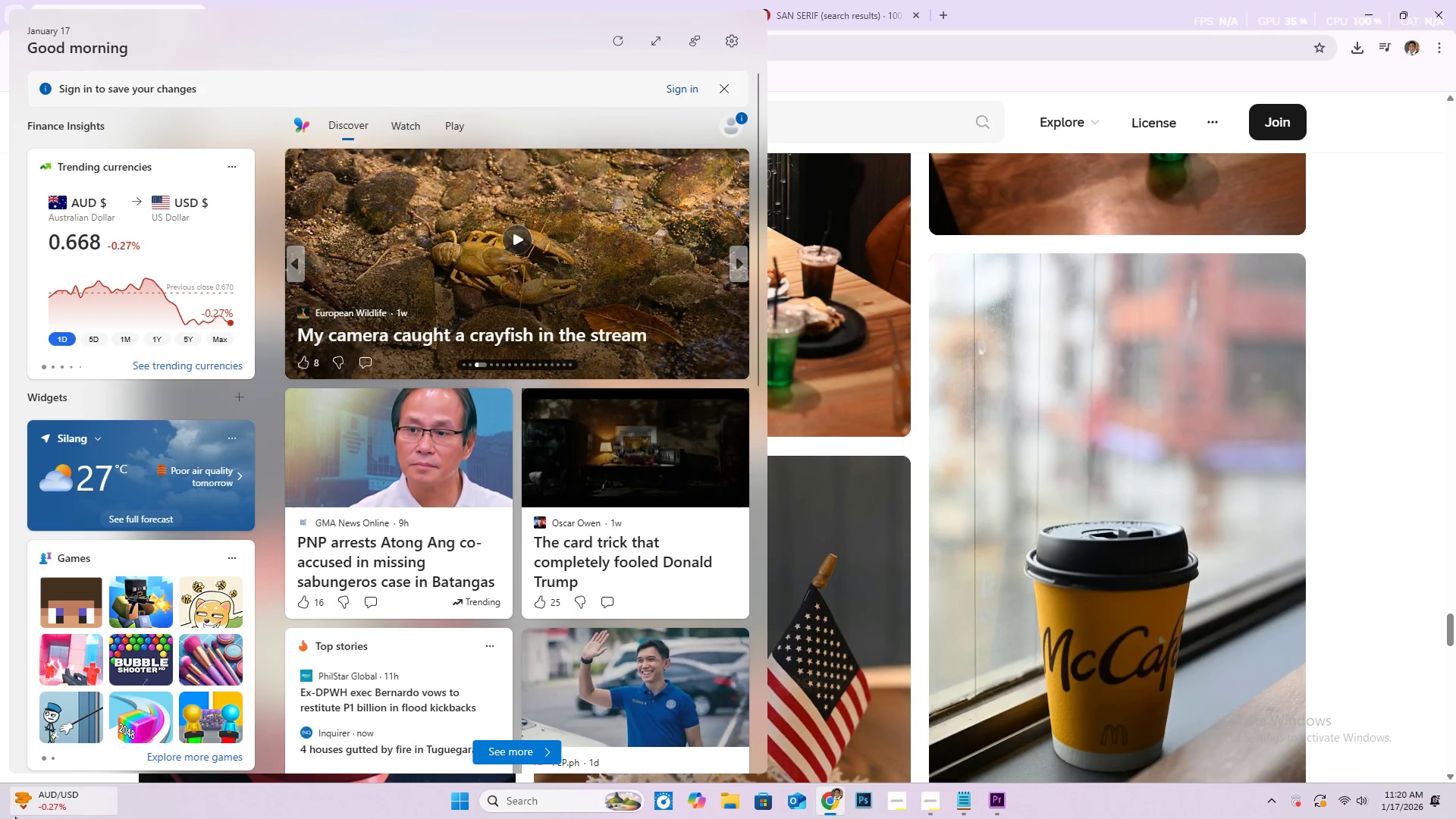 
scroll: coordinate [585, 705], scroll_direction: down, amount: 12.0
 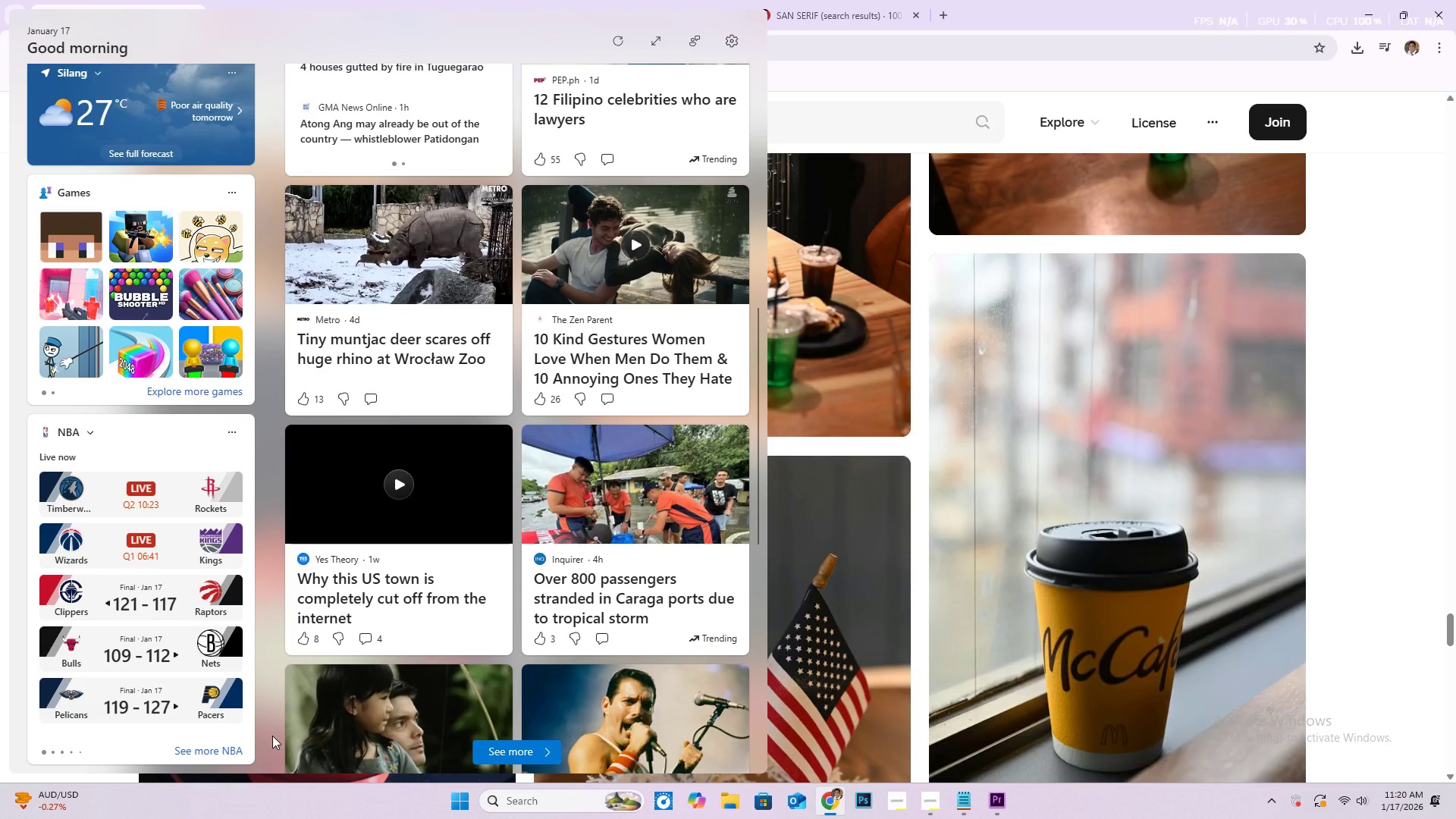 
wait(5.73)
 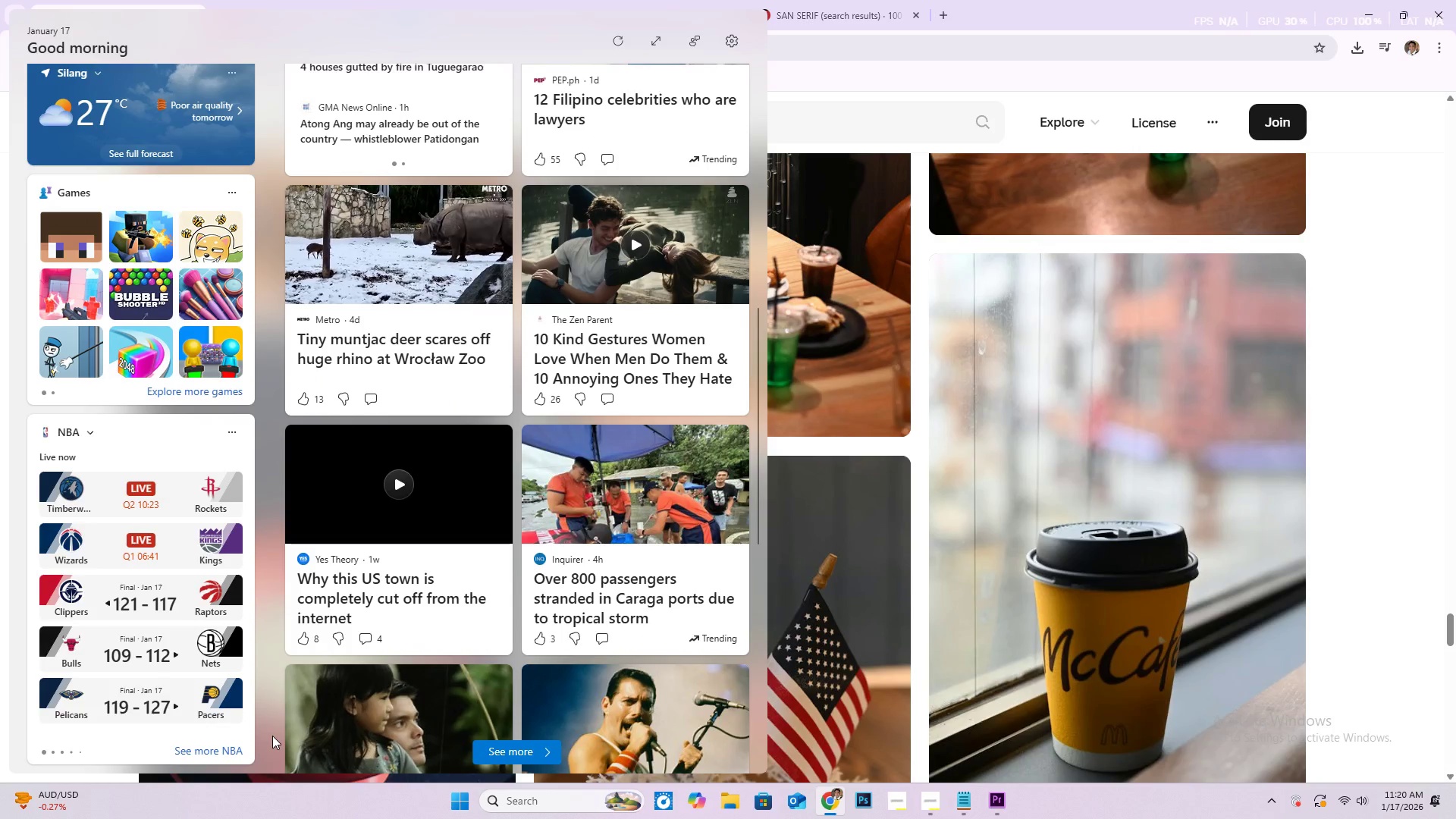 
scroll: coordinate [252, 745], scroll_direction: down, amount: 6.0
 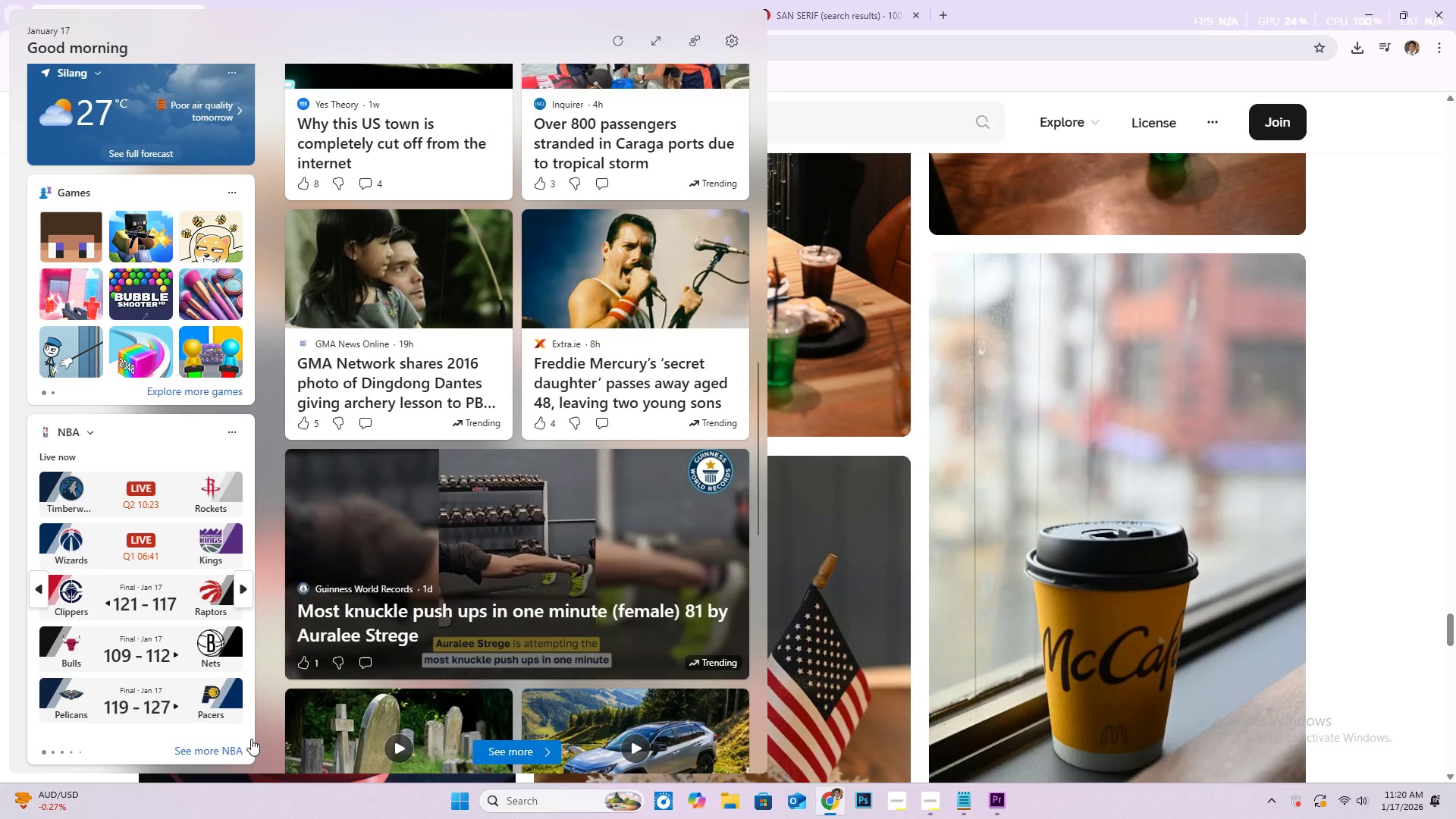 
wait(19.83)
 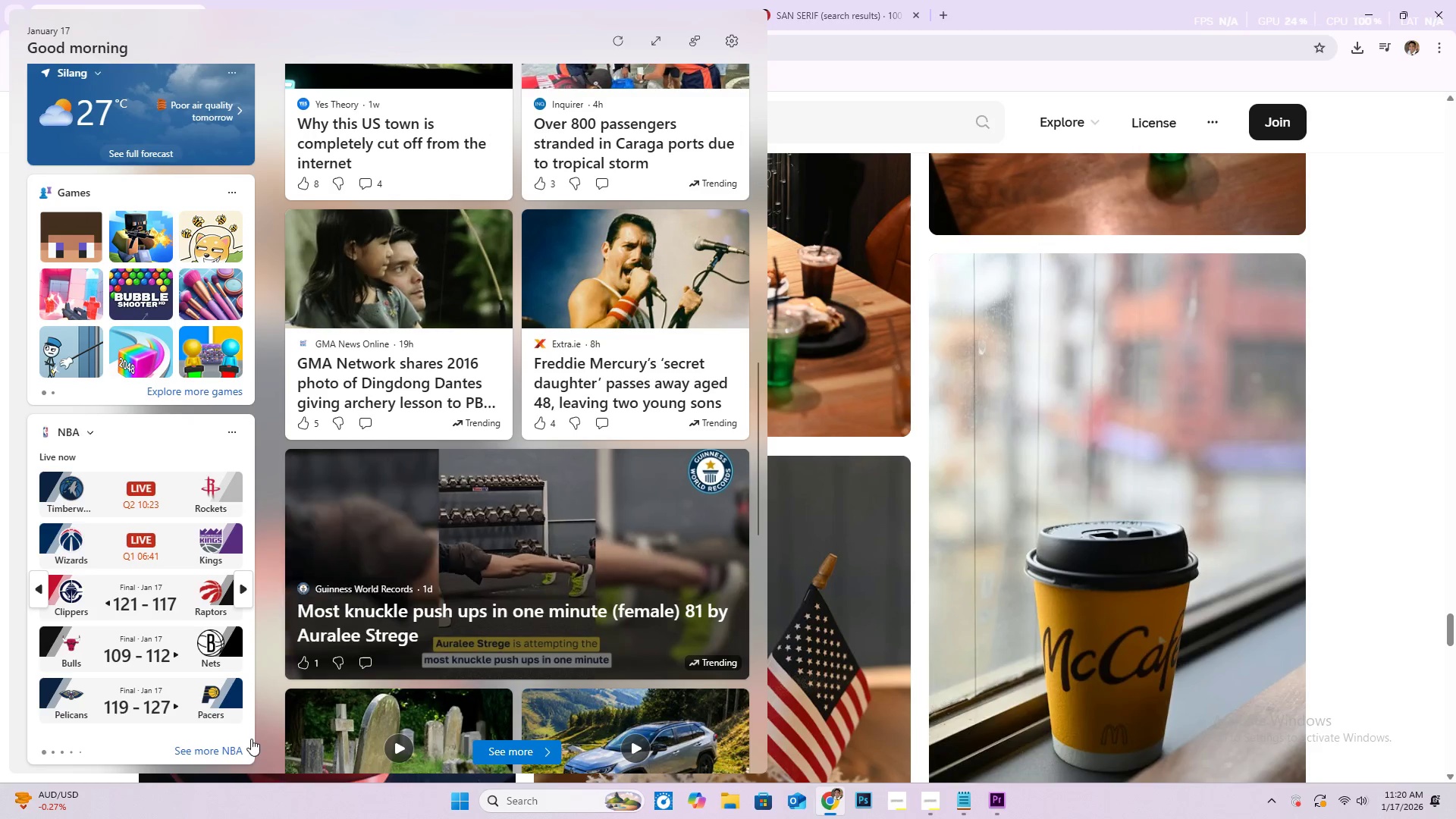 
scroll: coordinate [212, 697], scroll_direction: down, amount: 23.0
 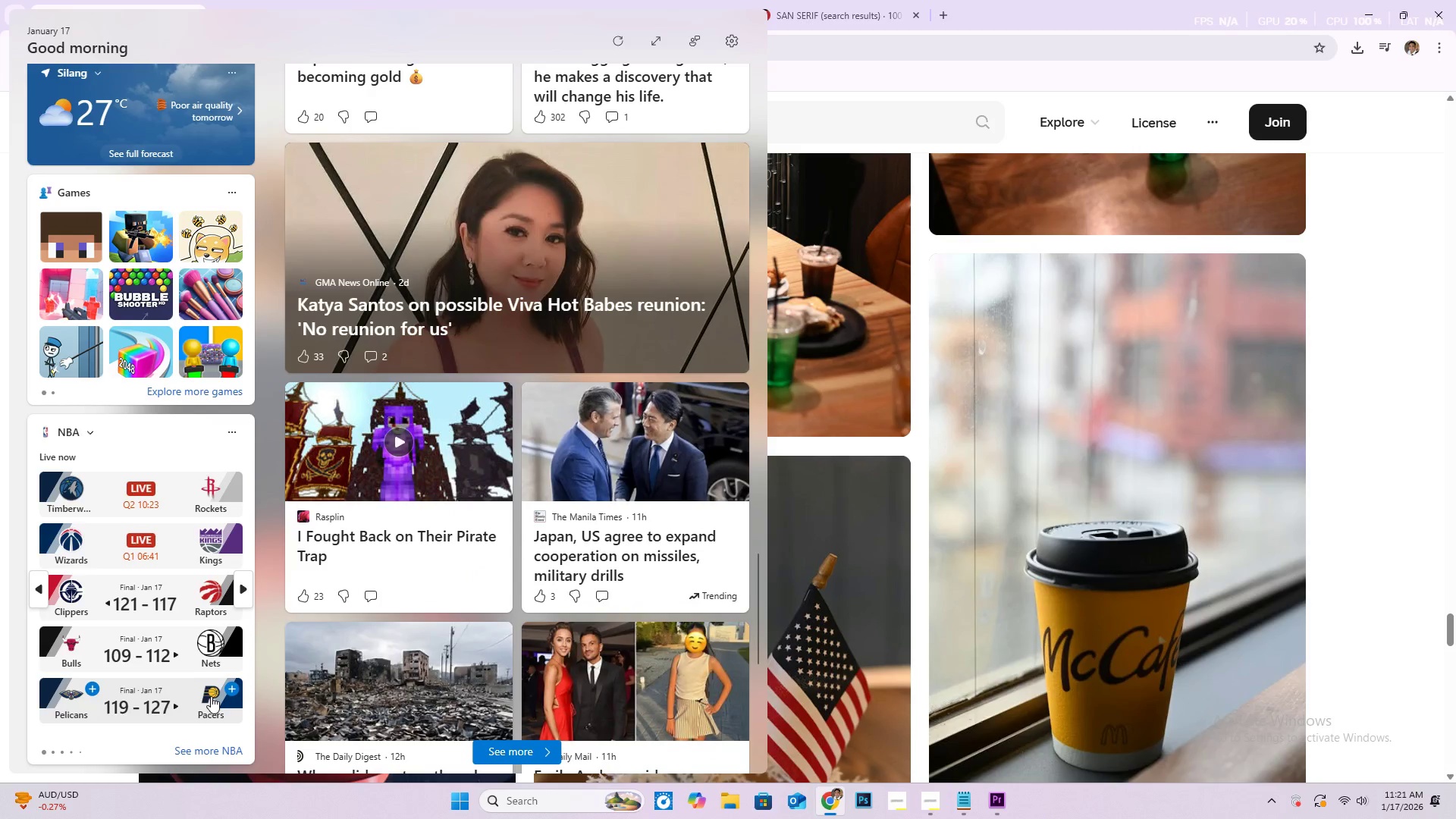 
scroll: coordinate [827, 419], scroll_direction: down, amount: 22.0
 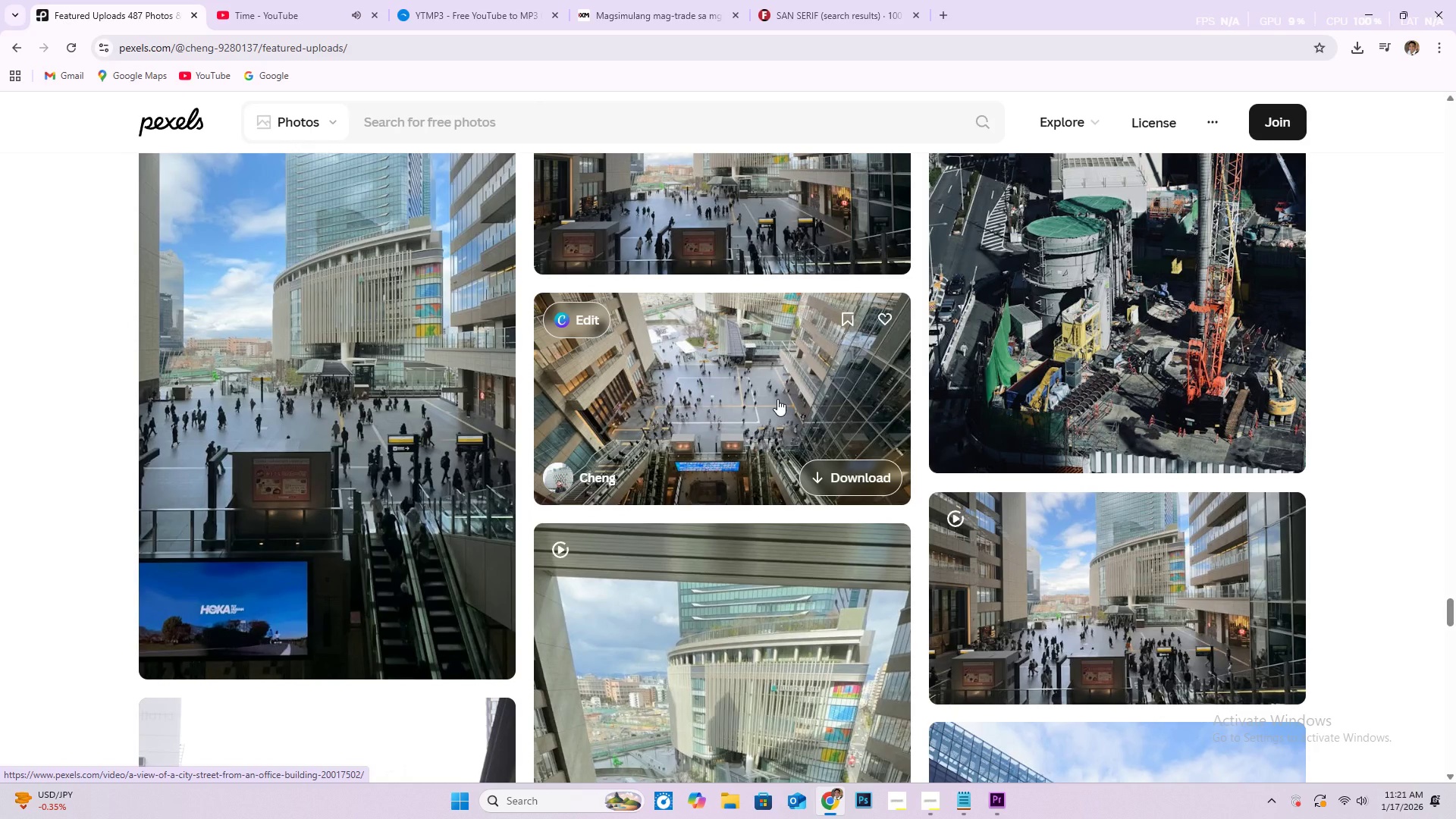 
scroll: coordinate [794, 338], scroll_direction: down, amount: 23.0
 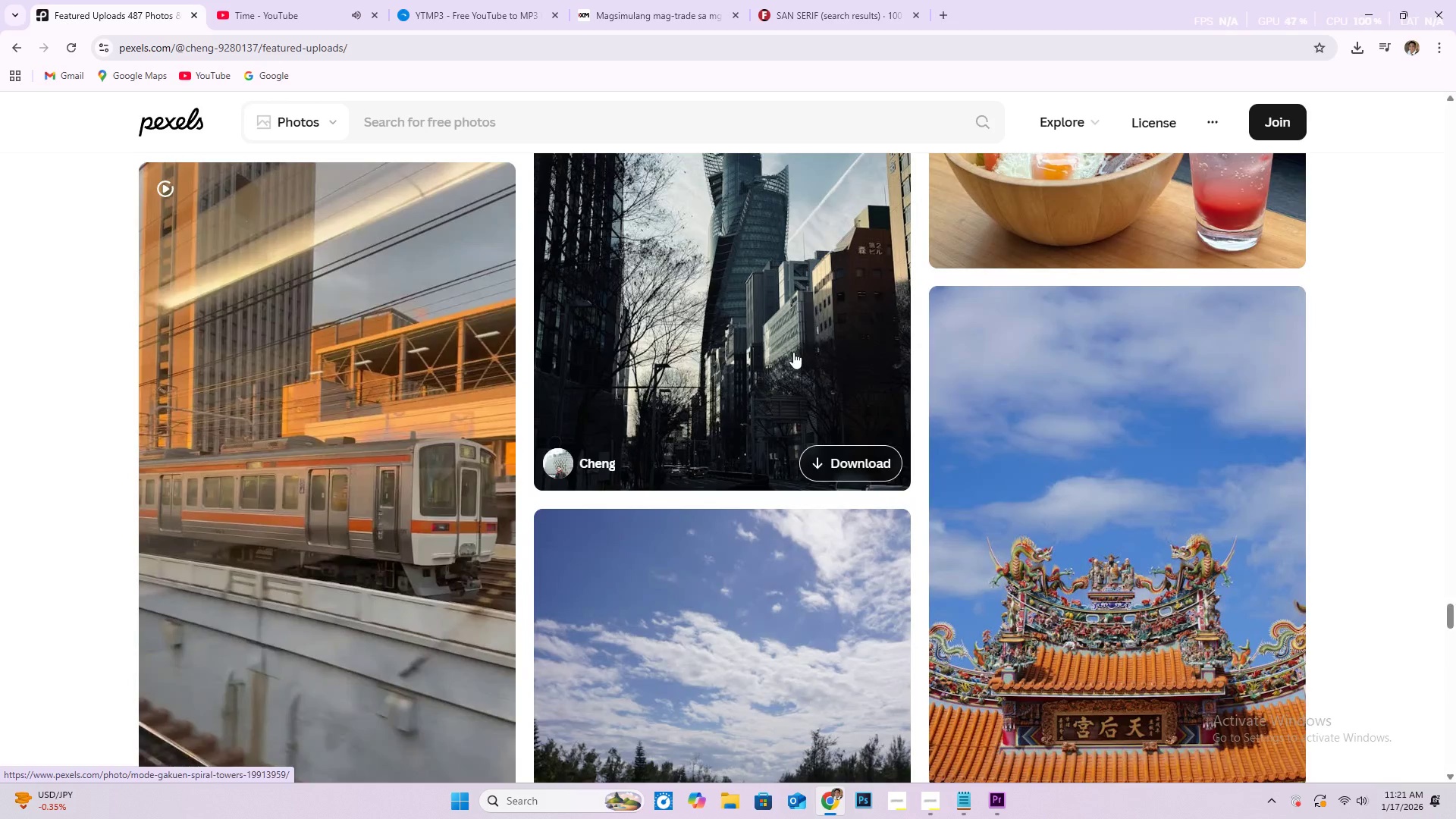 
scroll: coordinate [810, 394], scroll_direction: up, amount: 4.0
 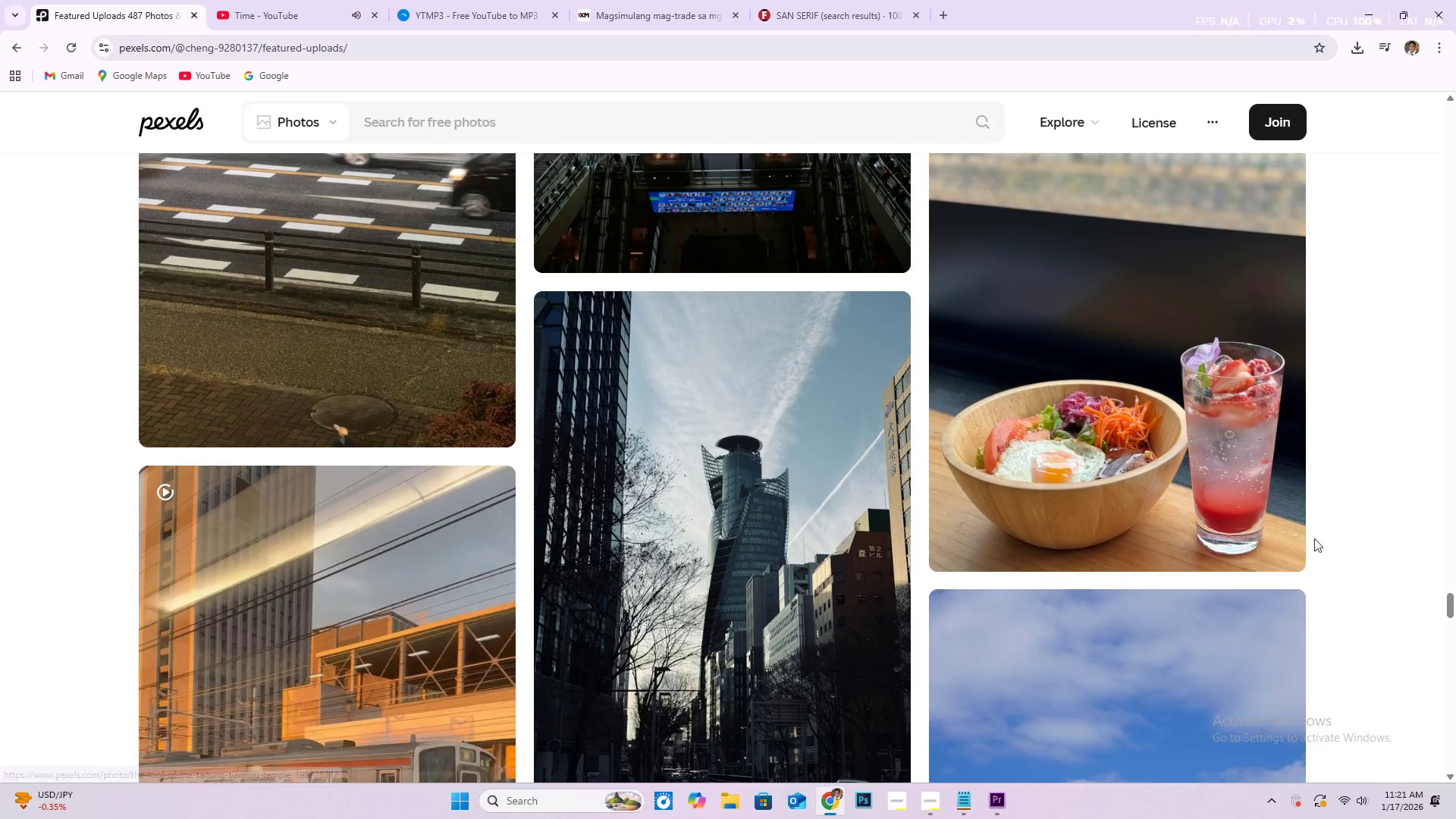 
scroll: coordinate [1015, 480], scroll_direction: down, amount: 5.0
 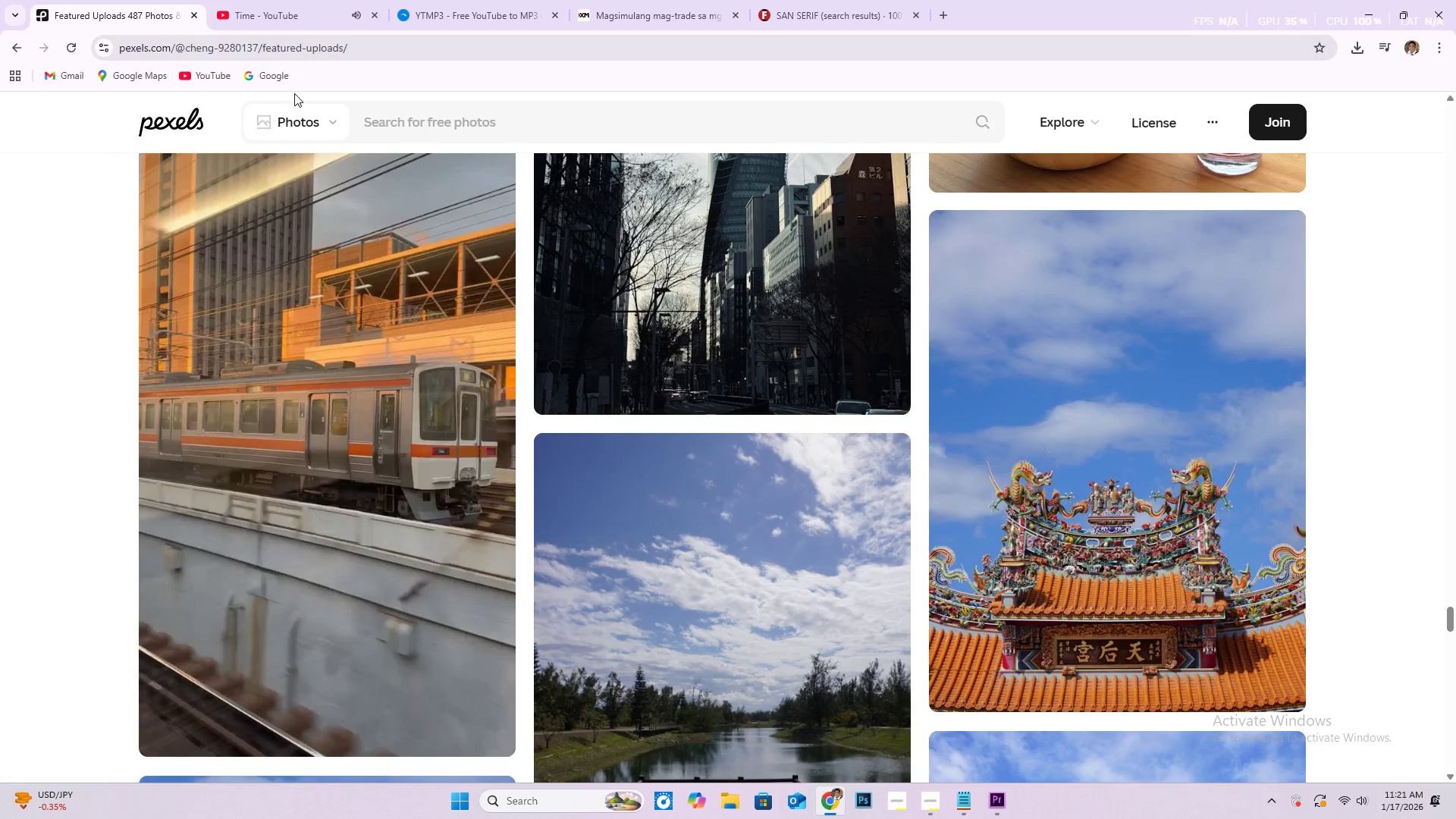 
left_click([292, 108])
 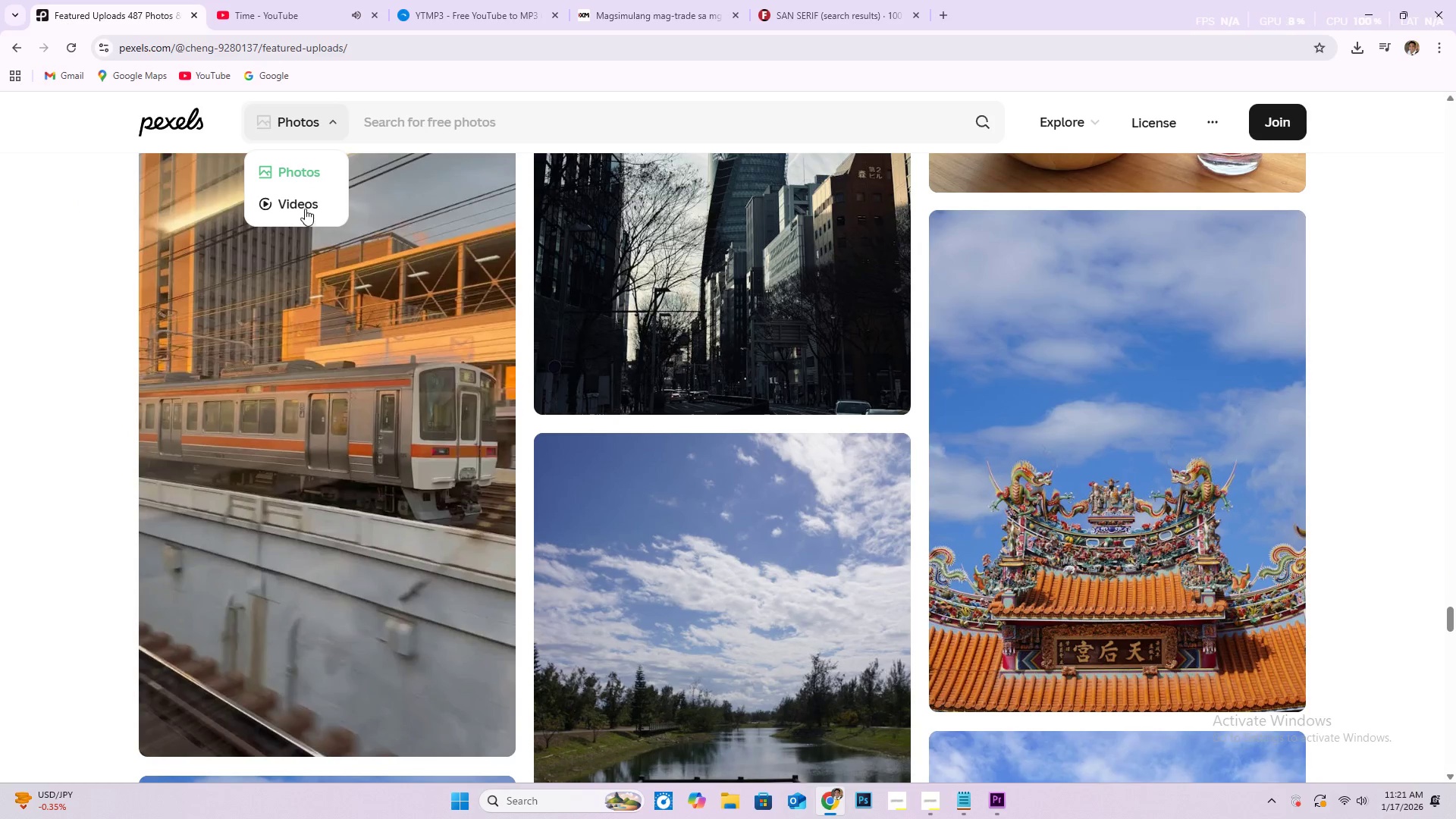 
double_click([307, 206])
 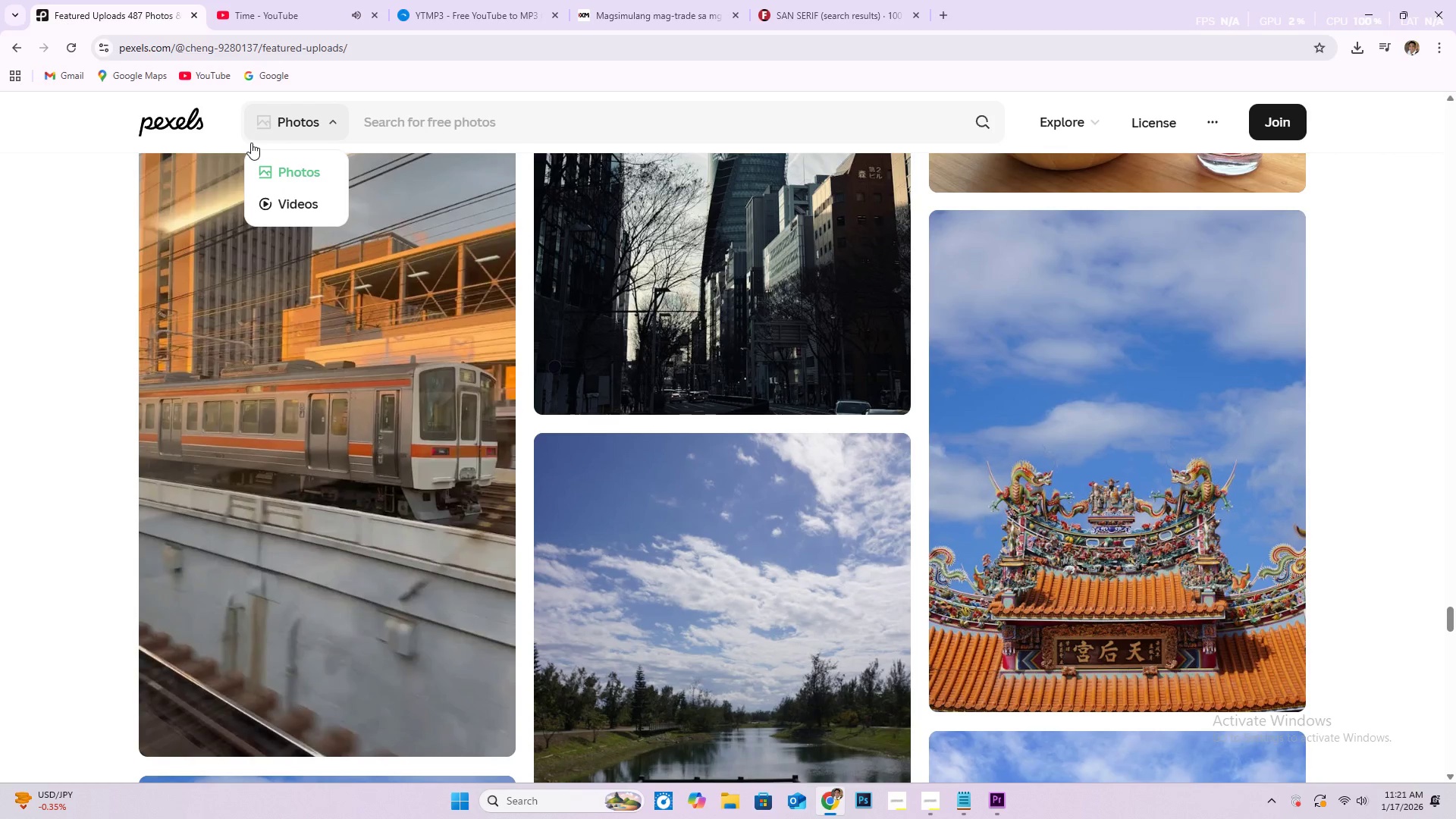 
wait(5.02)
 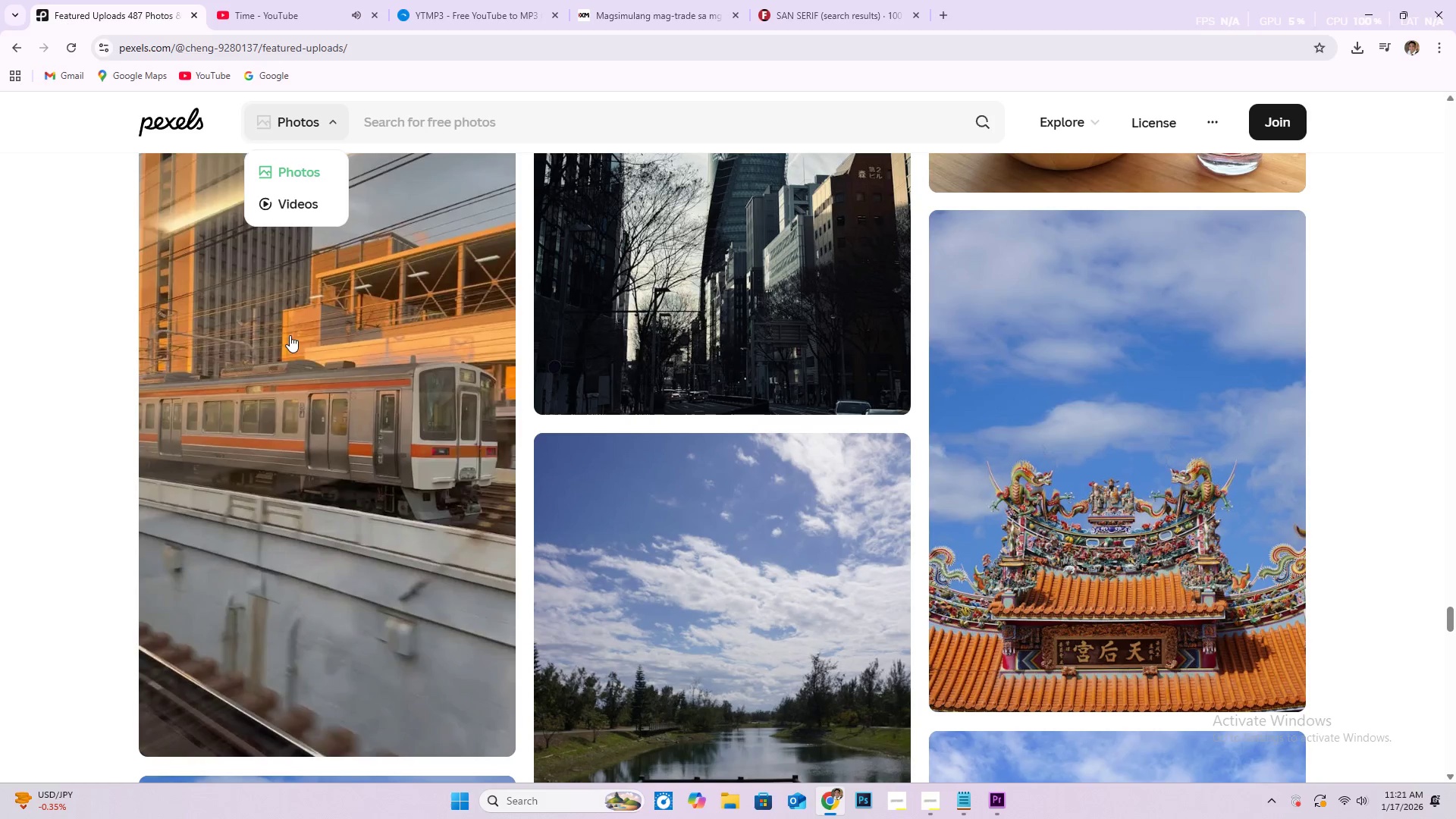 
left_click([298, 200])
 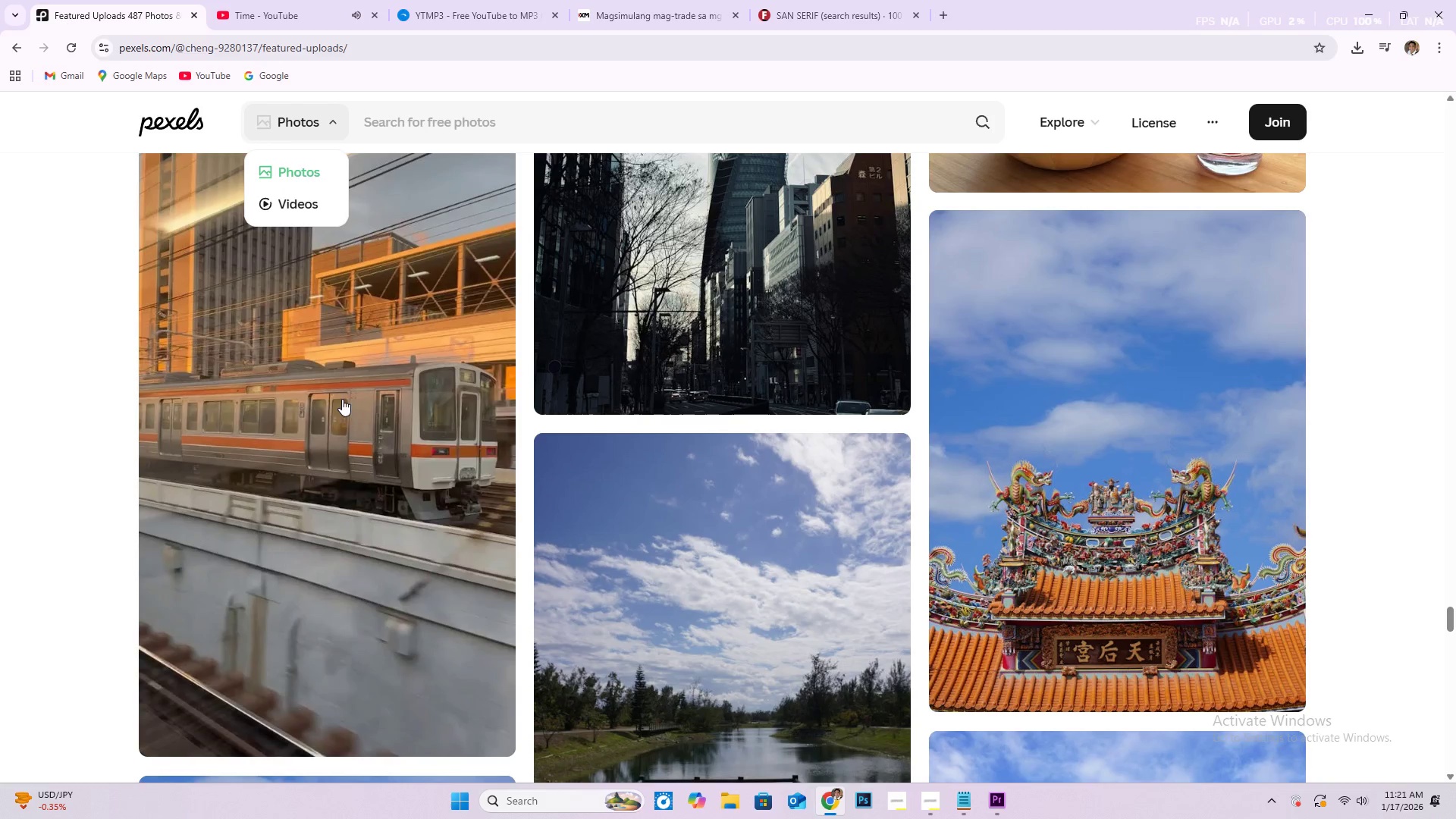 
scroll: coordinate [621, 406], scroll_direction: down, amount: 4.0
 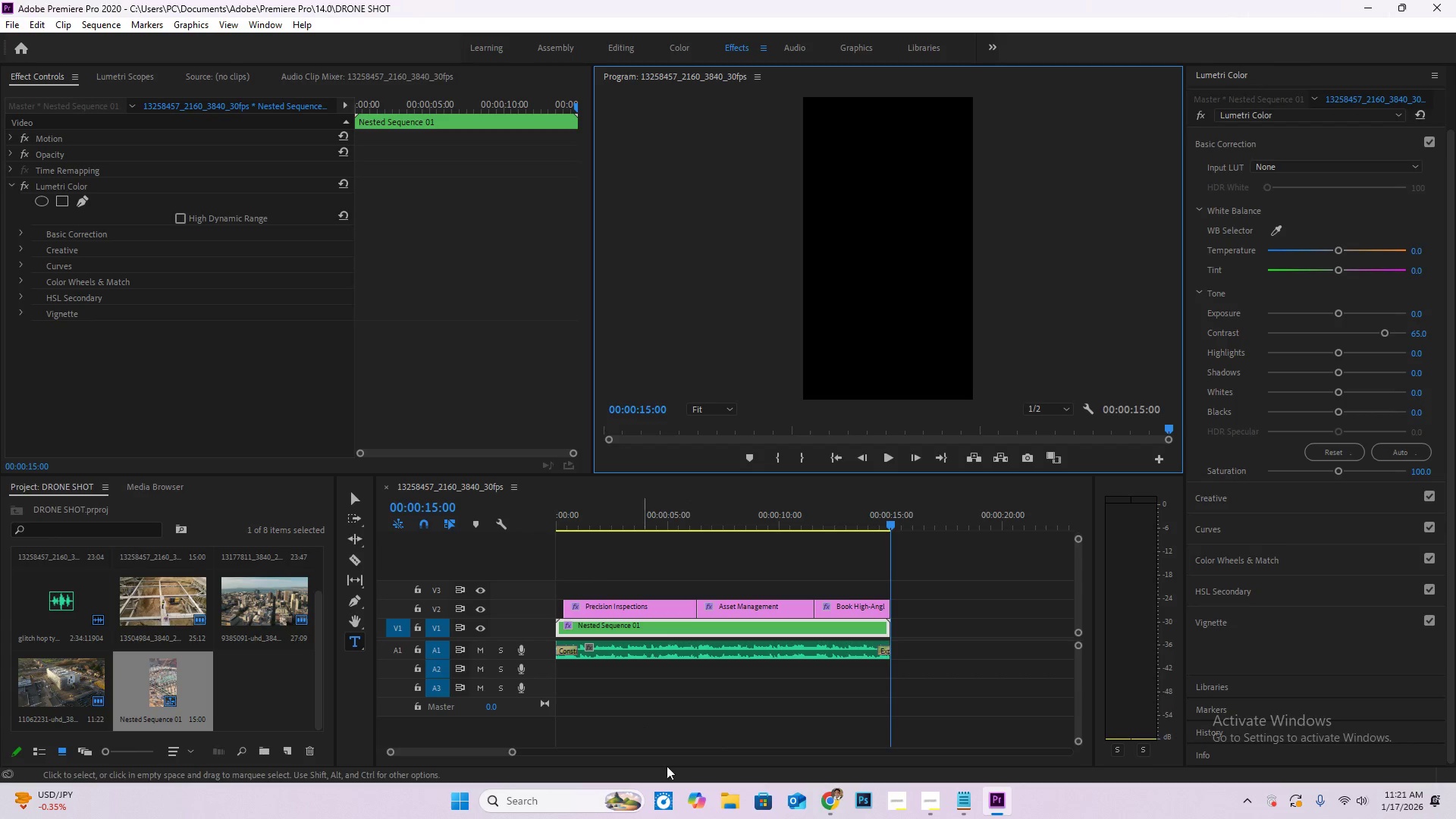 
left_click([827, 809])
 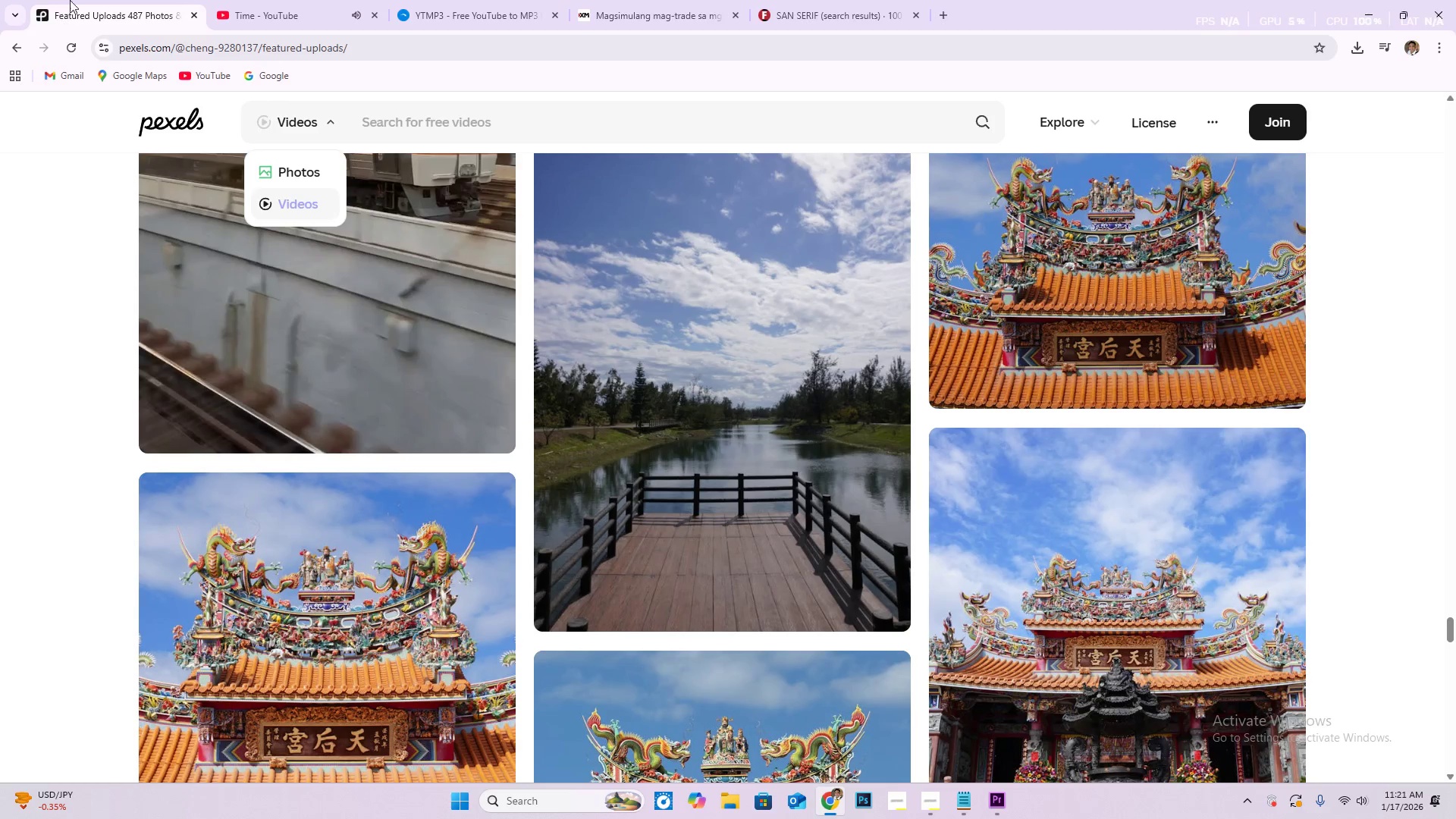 
left_click([235, 11])
 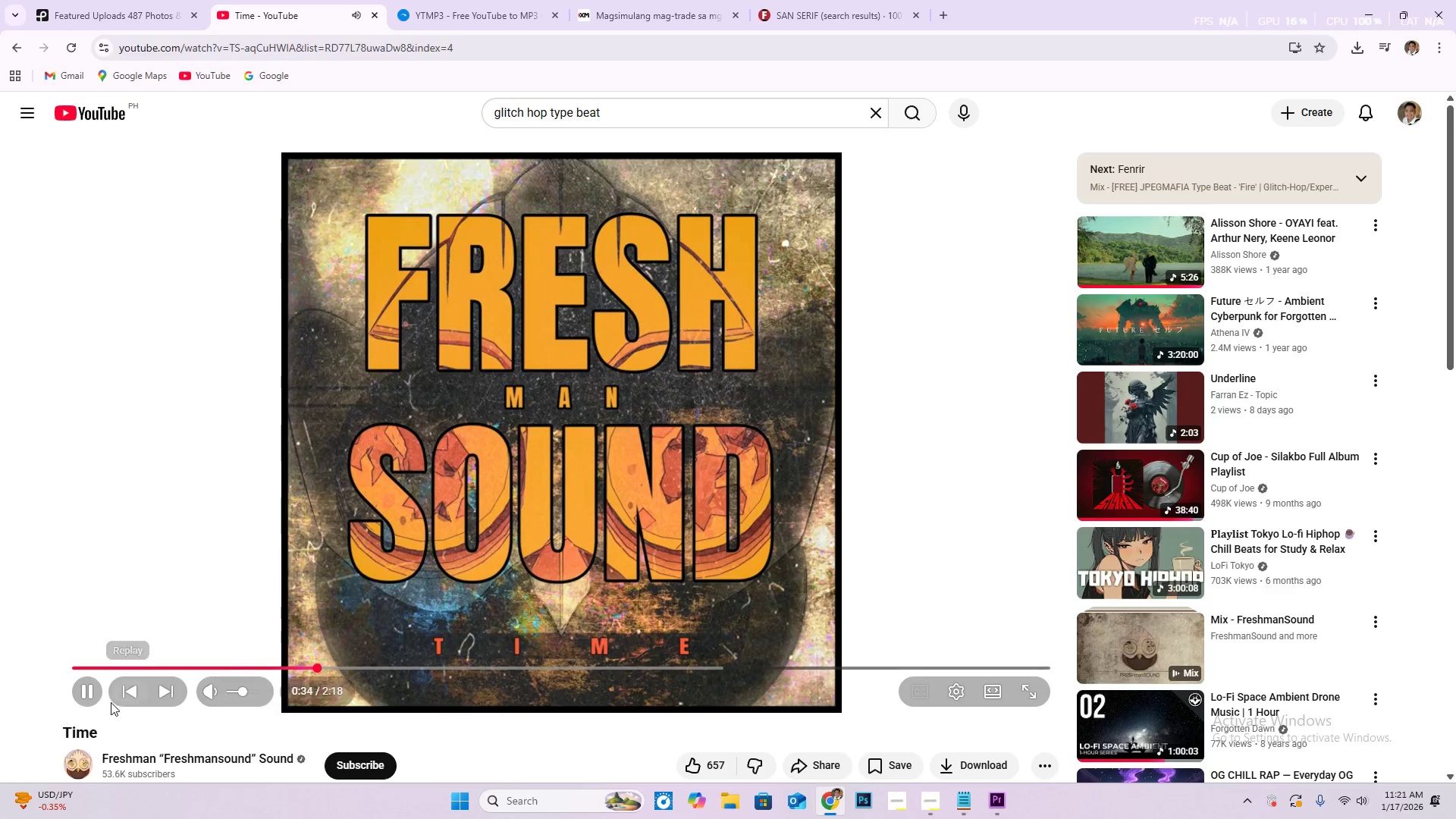 
left_click([99, 696])
 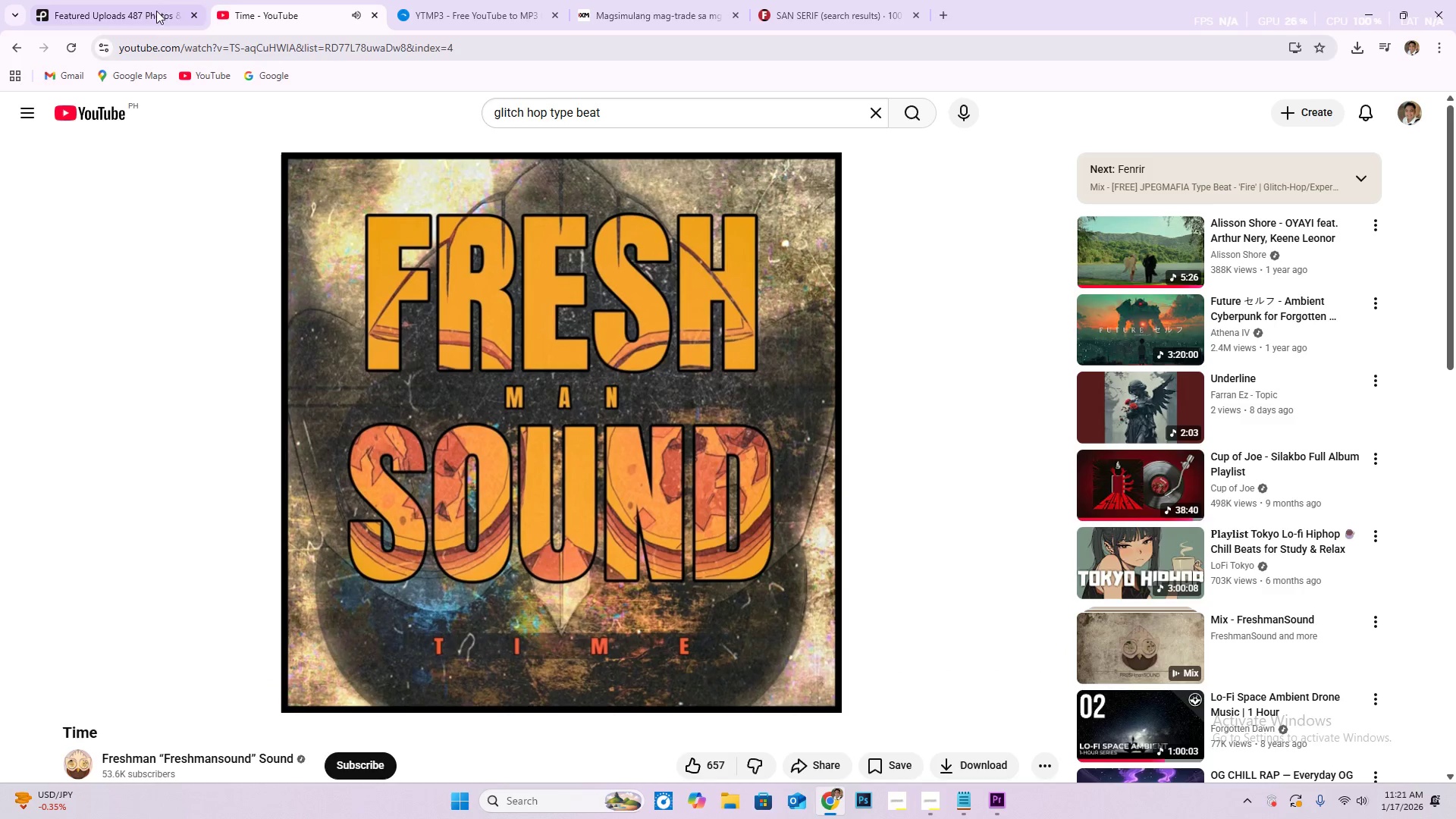 
left_click([155, 0])
 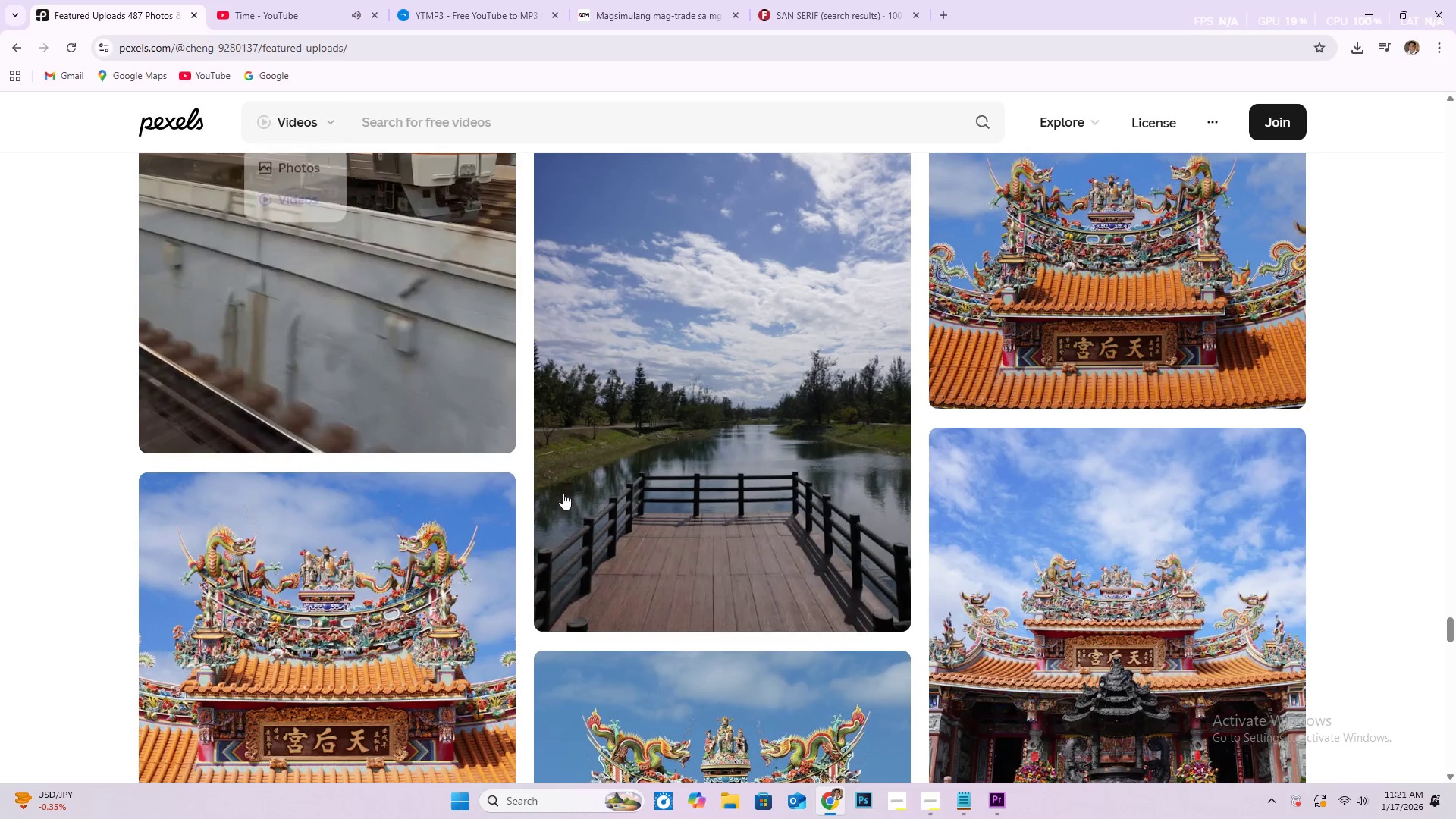 
scroll: coordinate [713, 485], scroll_direction: down, amount: 33.0
 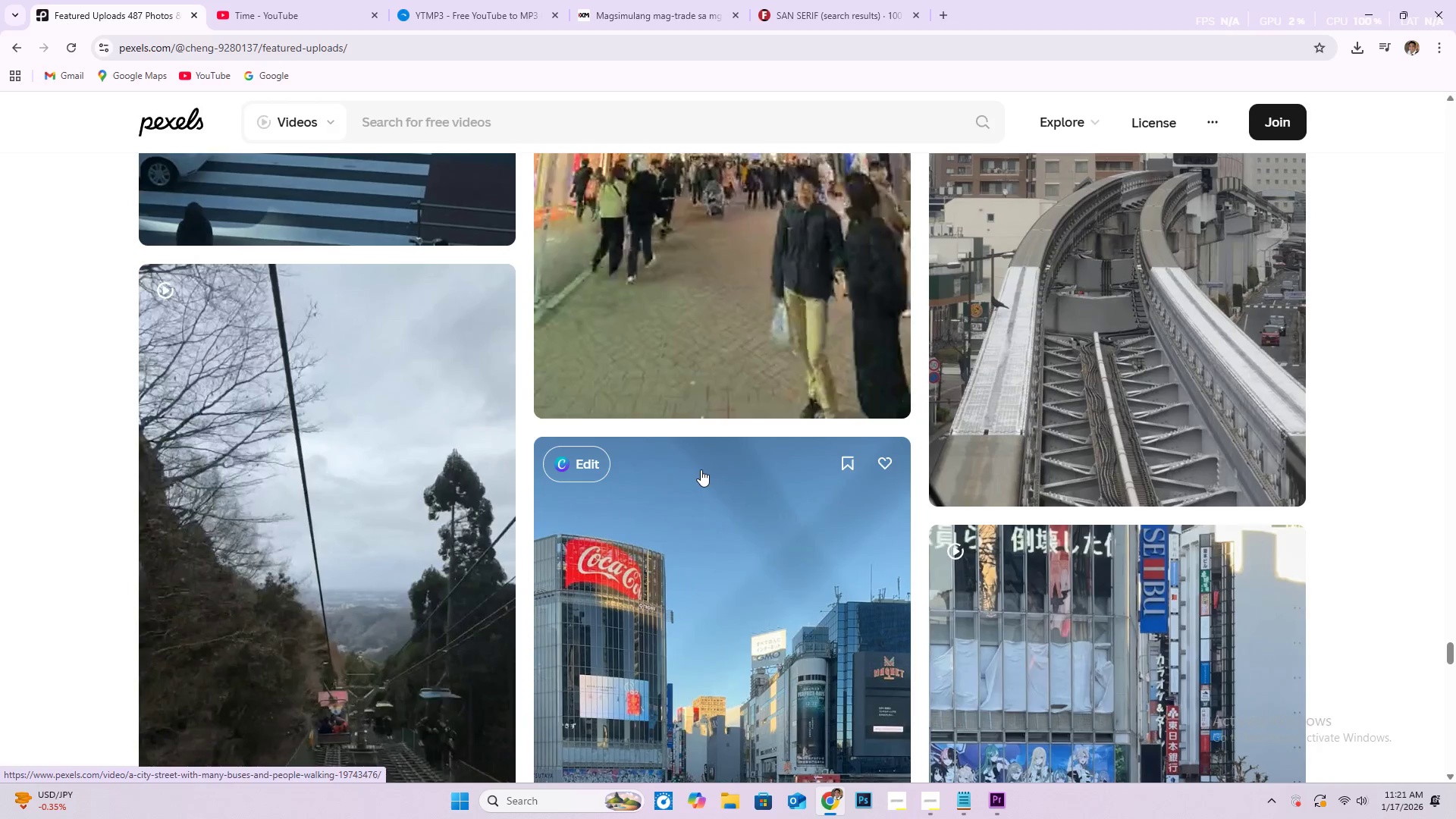 
scroll: coordinate [855, 475], scroll_direction: down, amount: 38.0
 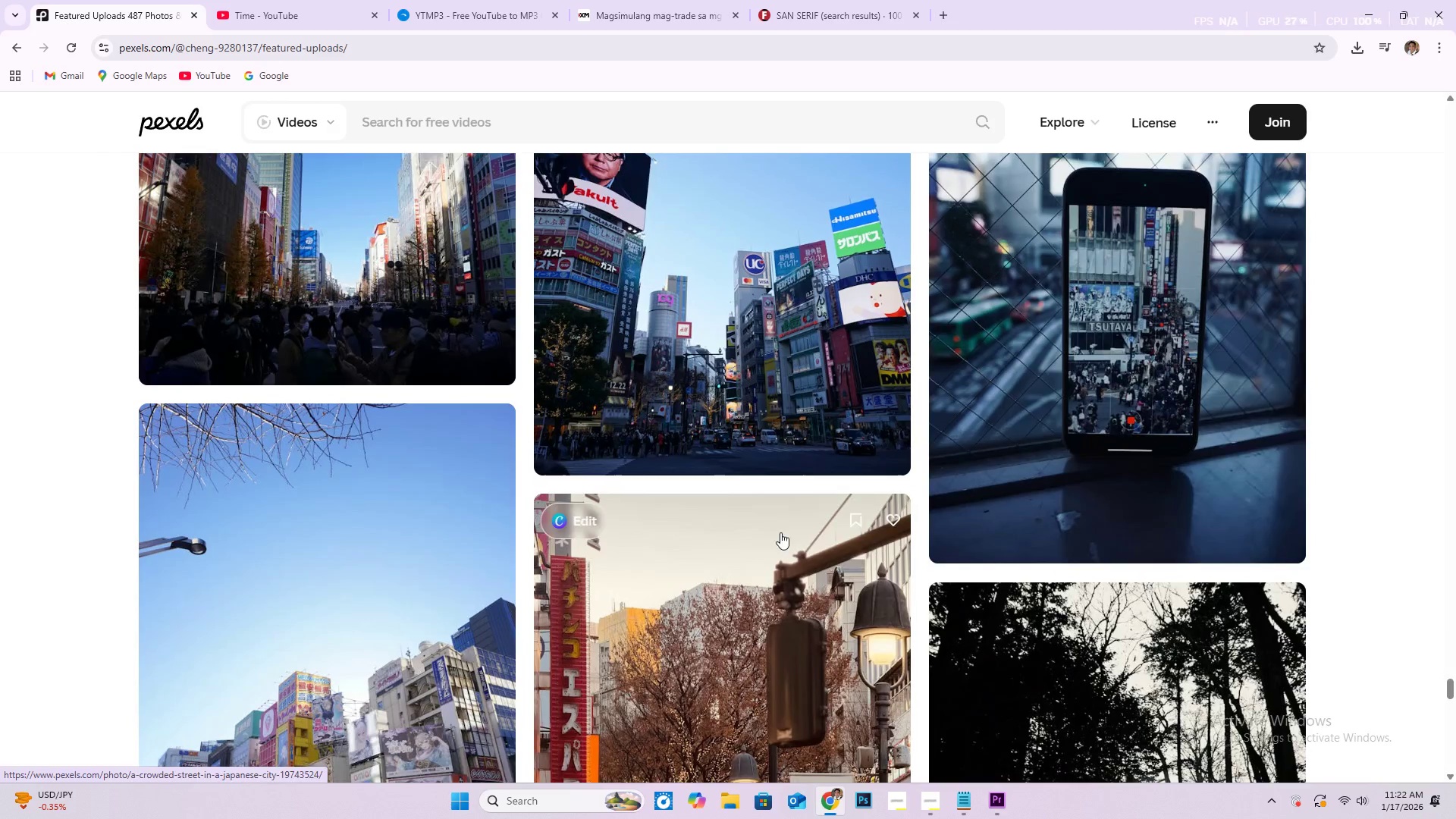 
scroll: coordinate [645, 532], scroll_direction: down, amount: 8.0
 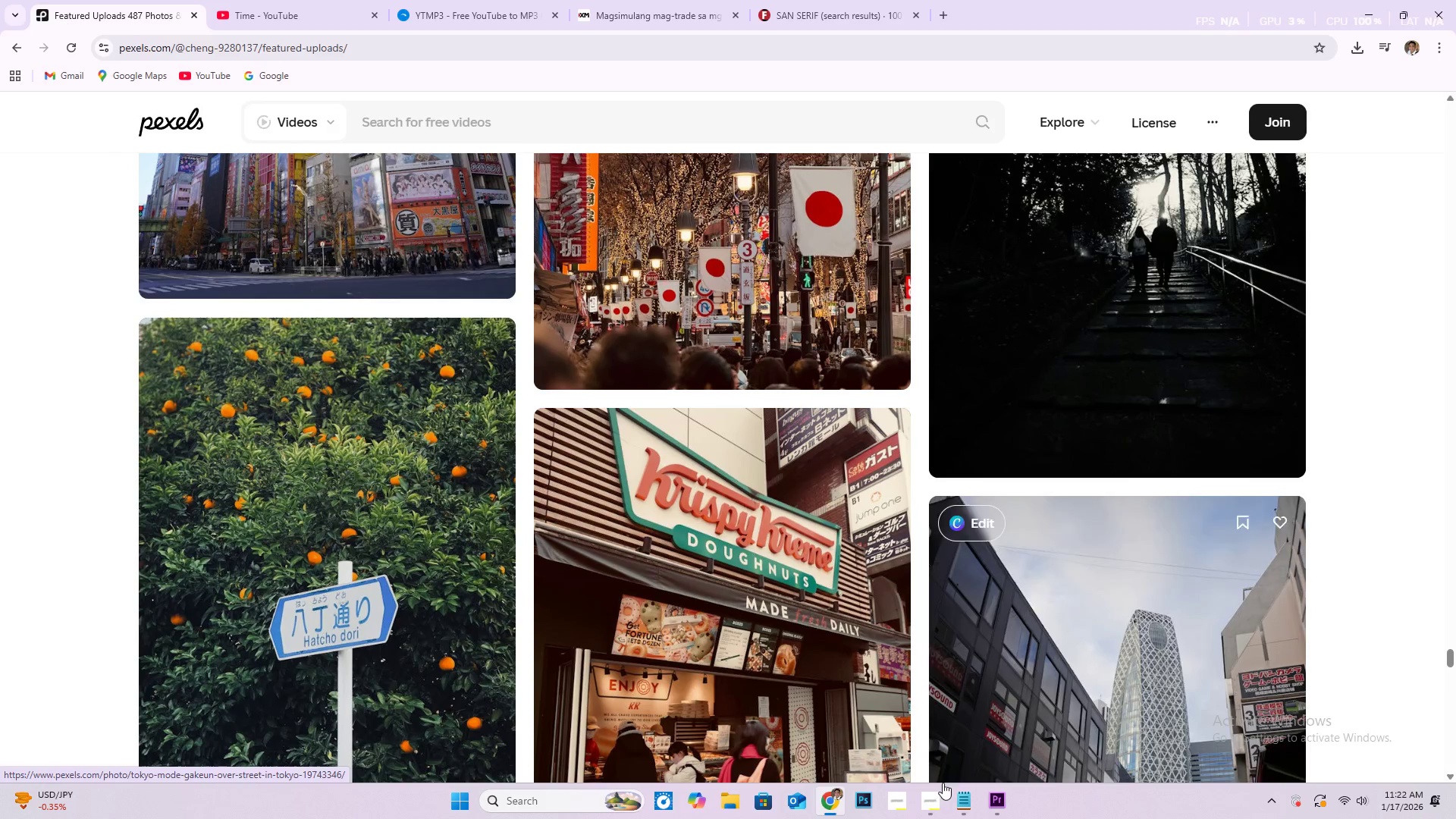 
left_click([928, 796])